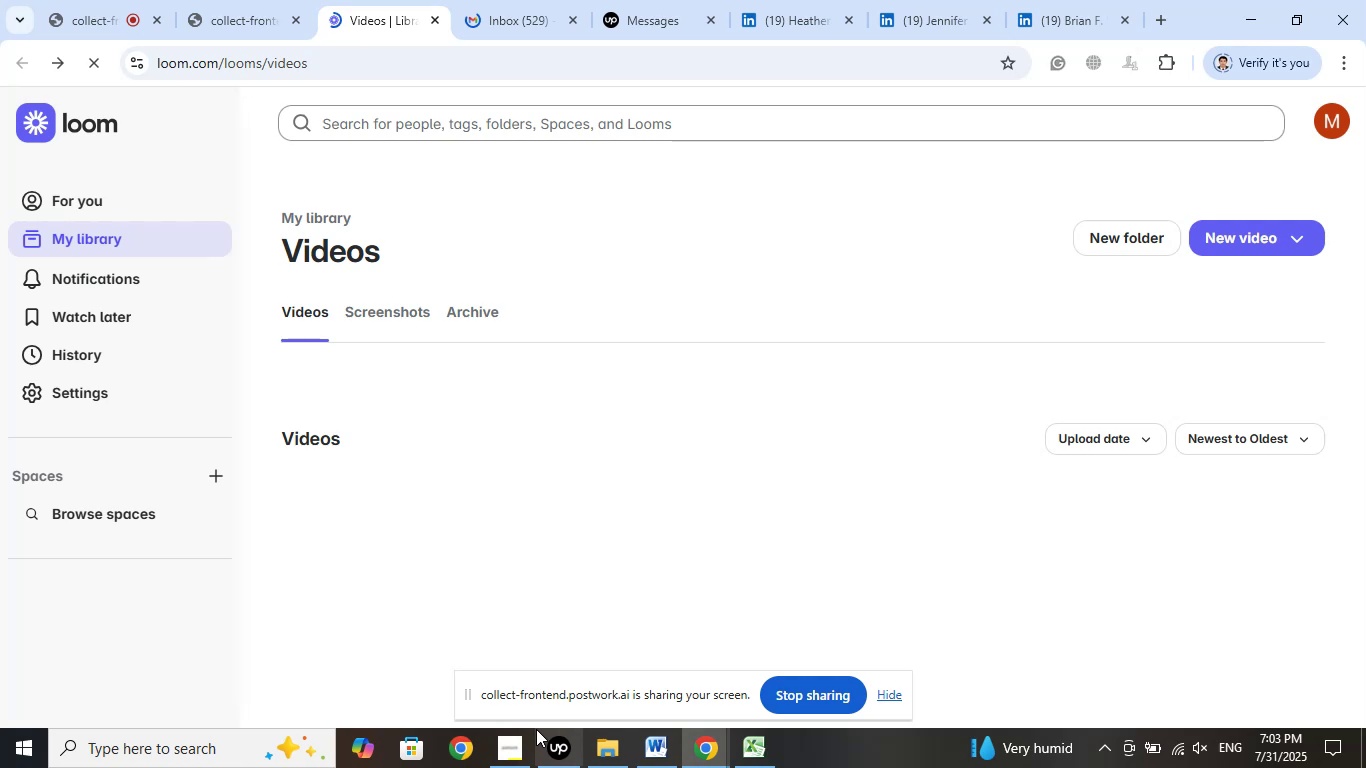 
left_click([1008, 30])
 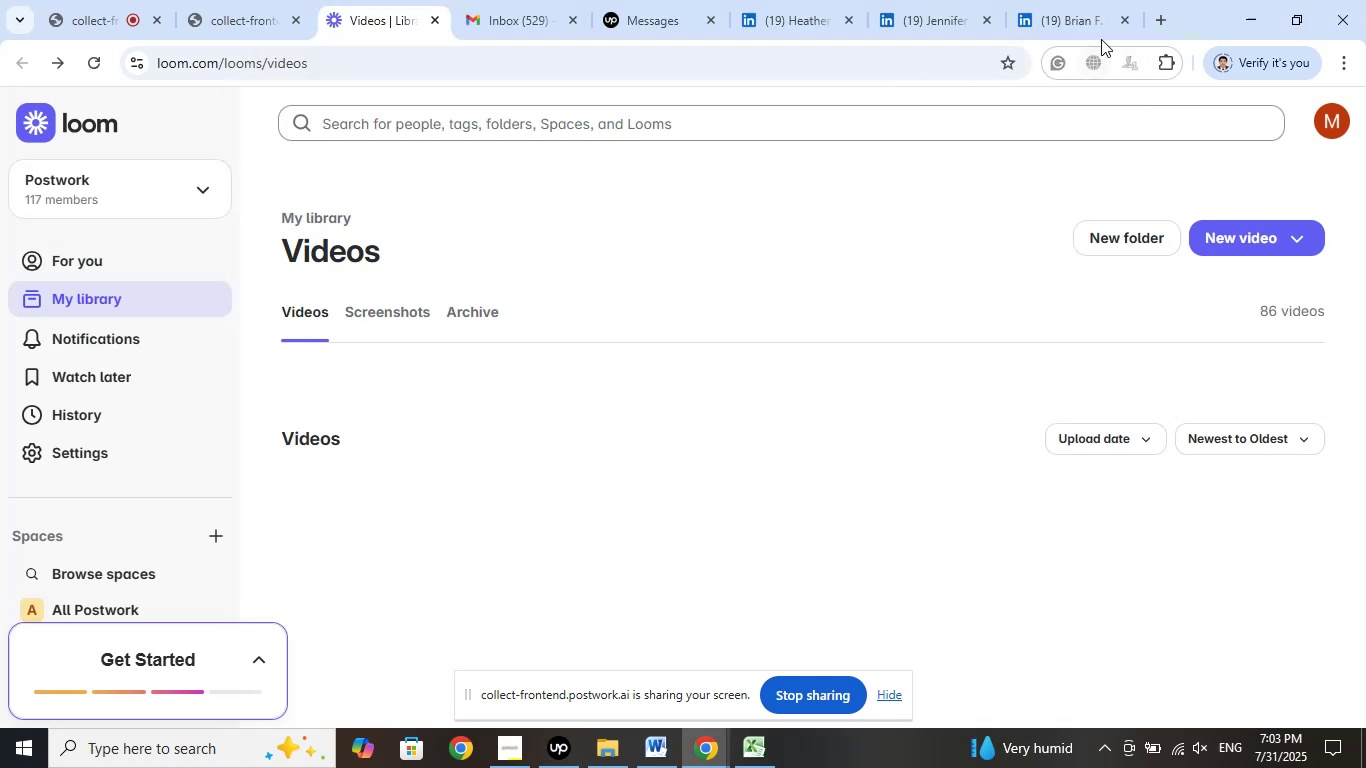 
left_click([1091, 16])
 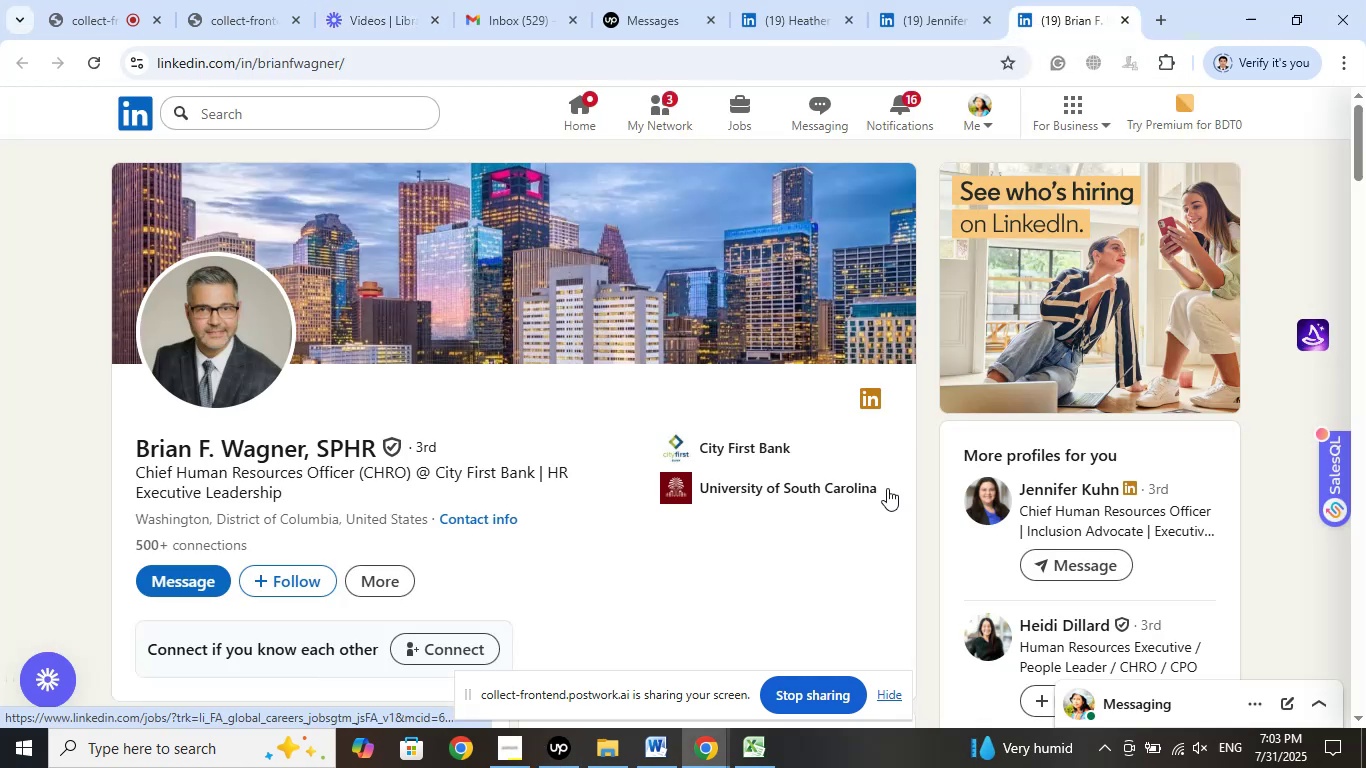 
wait(6.43)
 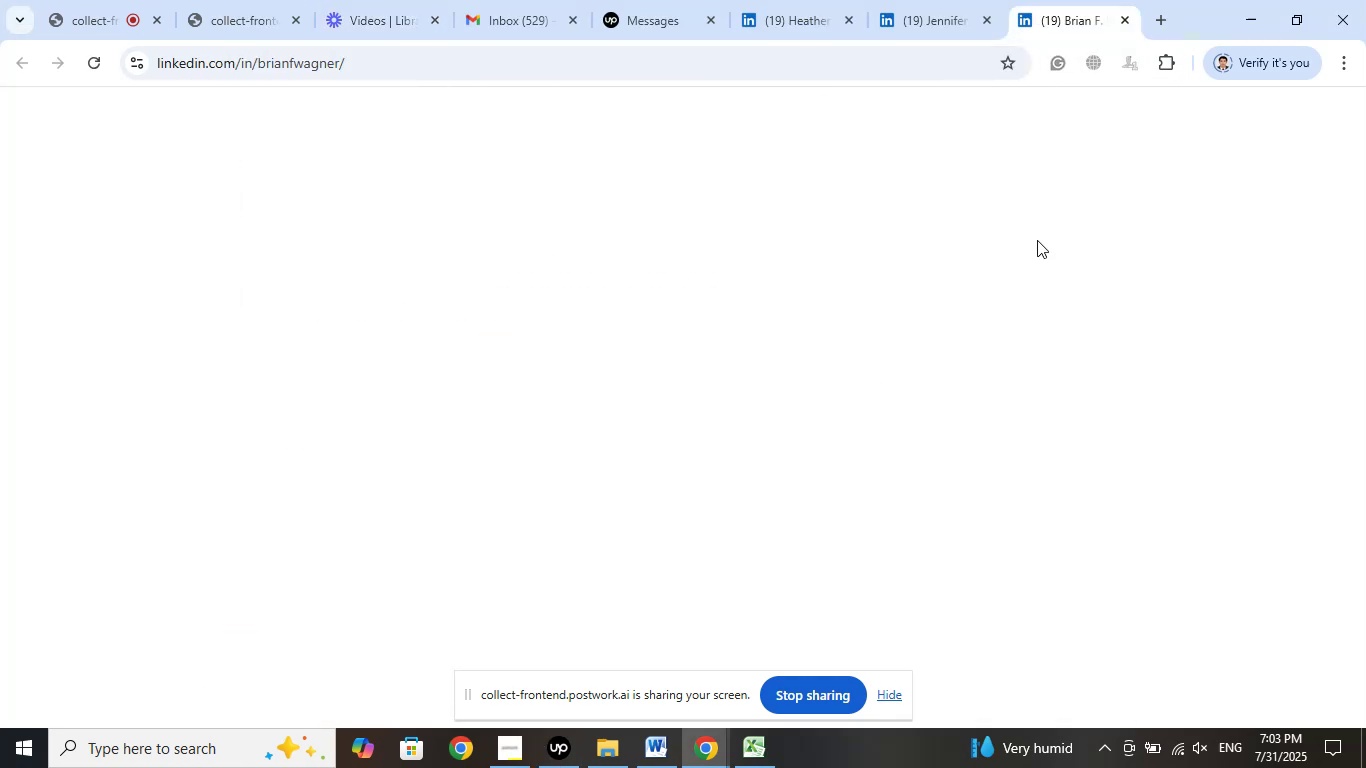 
left_click([750, 448])
 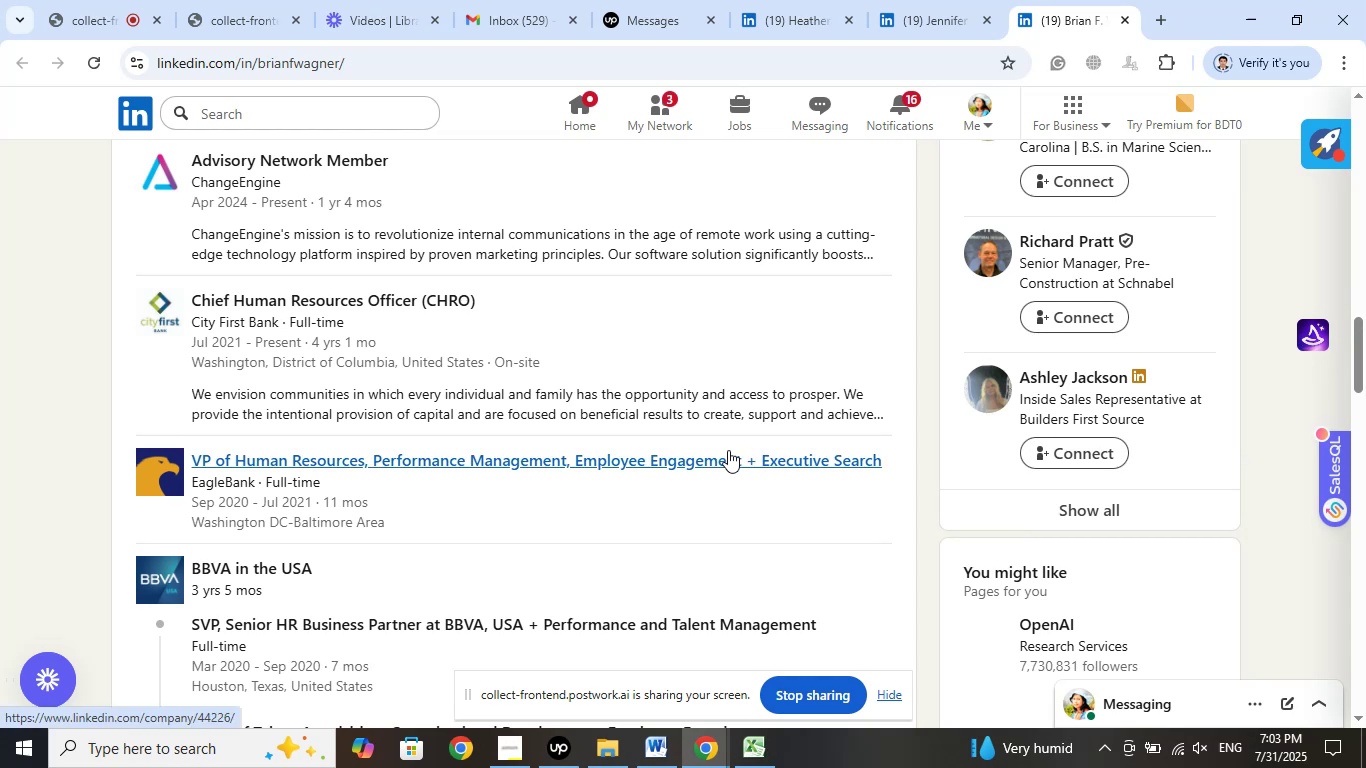 
scroll: coordinate [719, 455], scroll_direction: up, amount: 2.0
 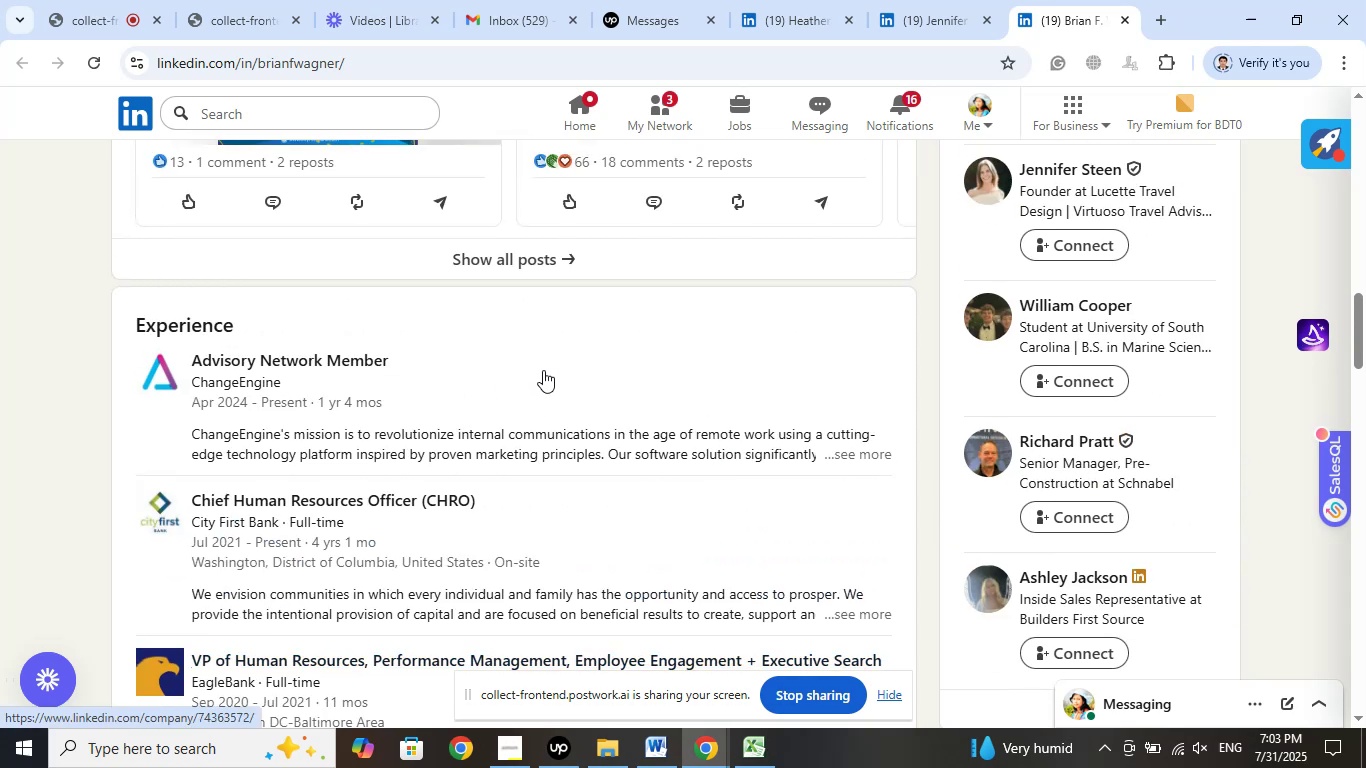 
wait(6.71)
 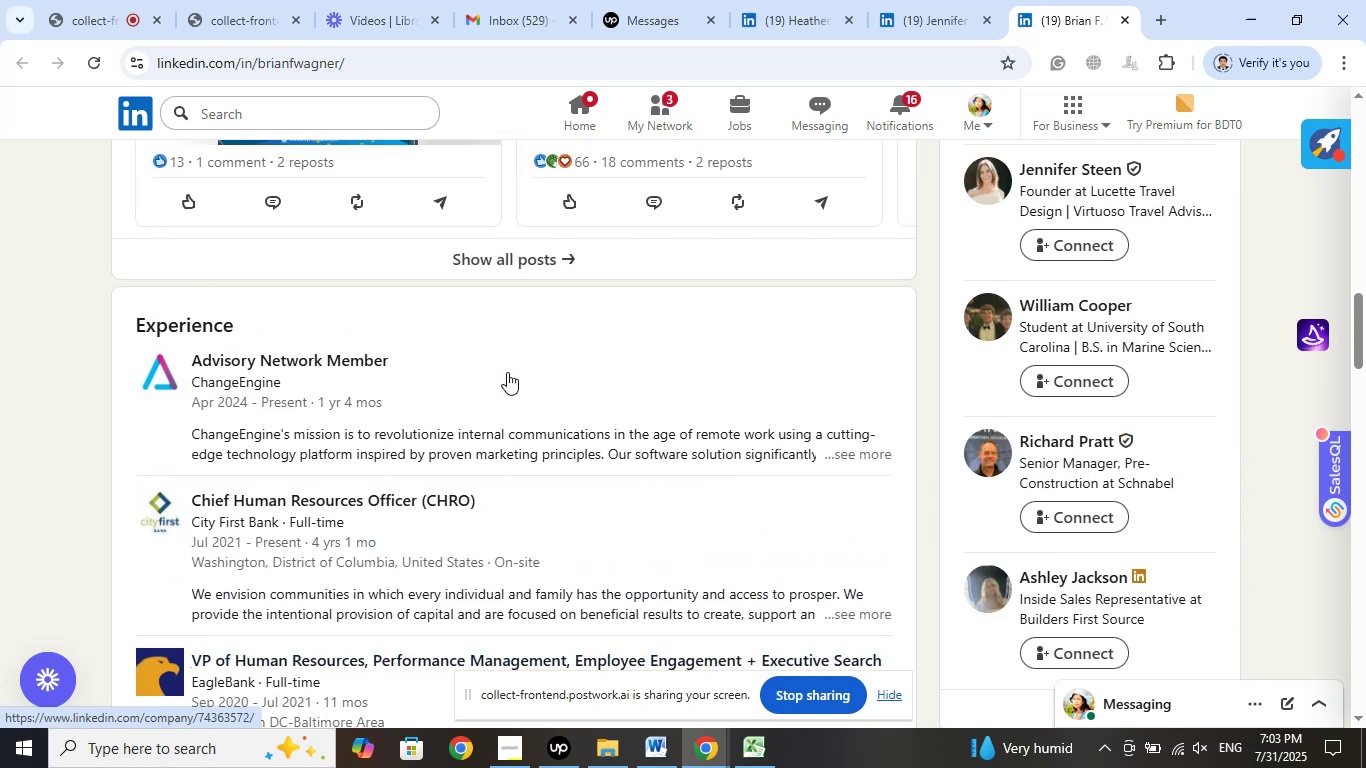 
scroll: coordinate [545, 366], scroll_direction: down, amount: 1.0
 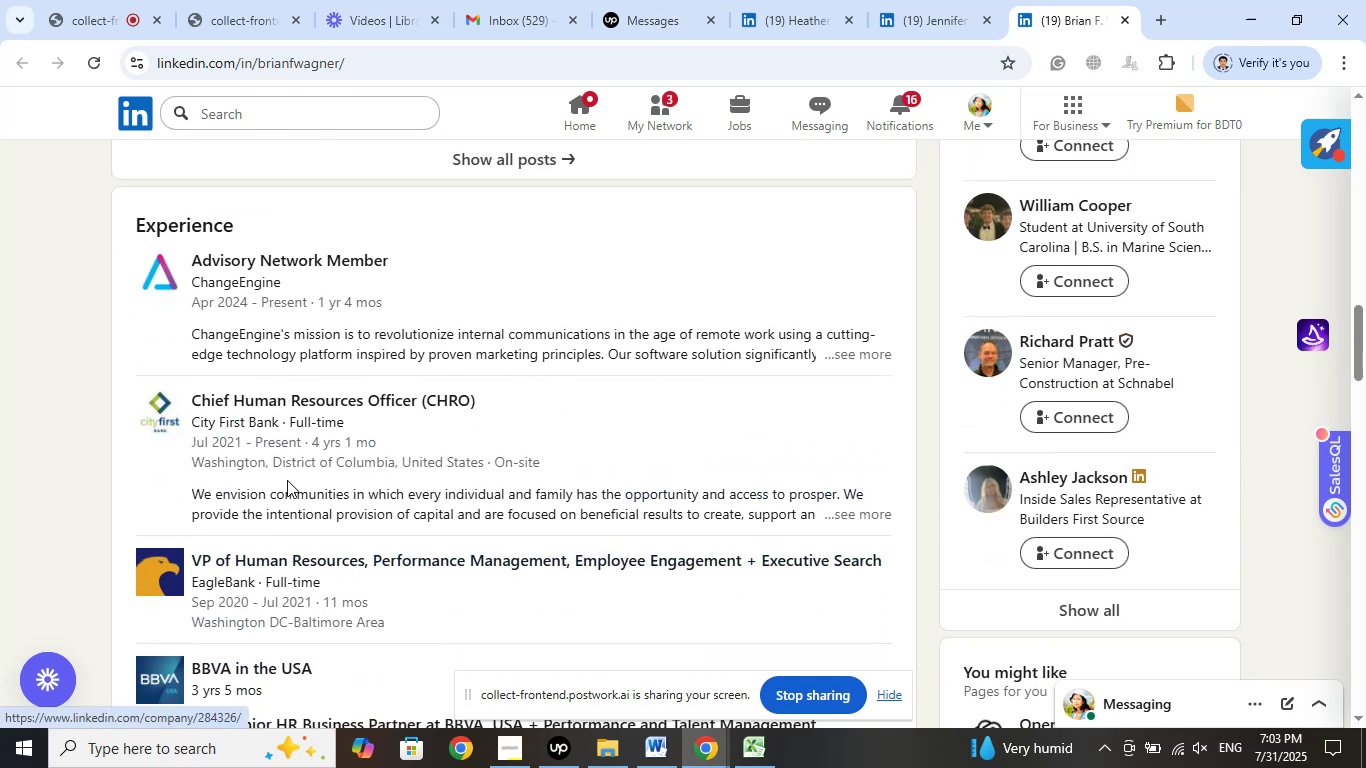 
right_click([242, 407])
 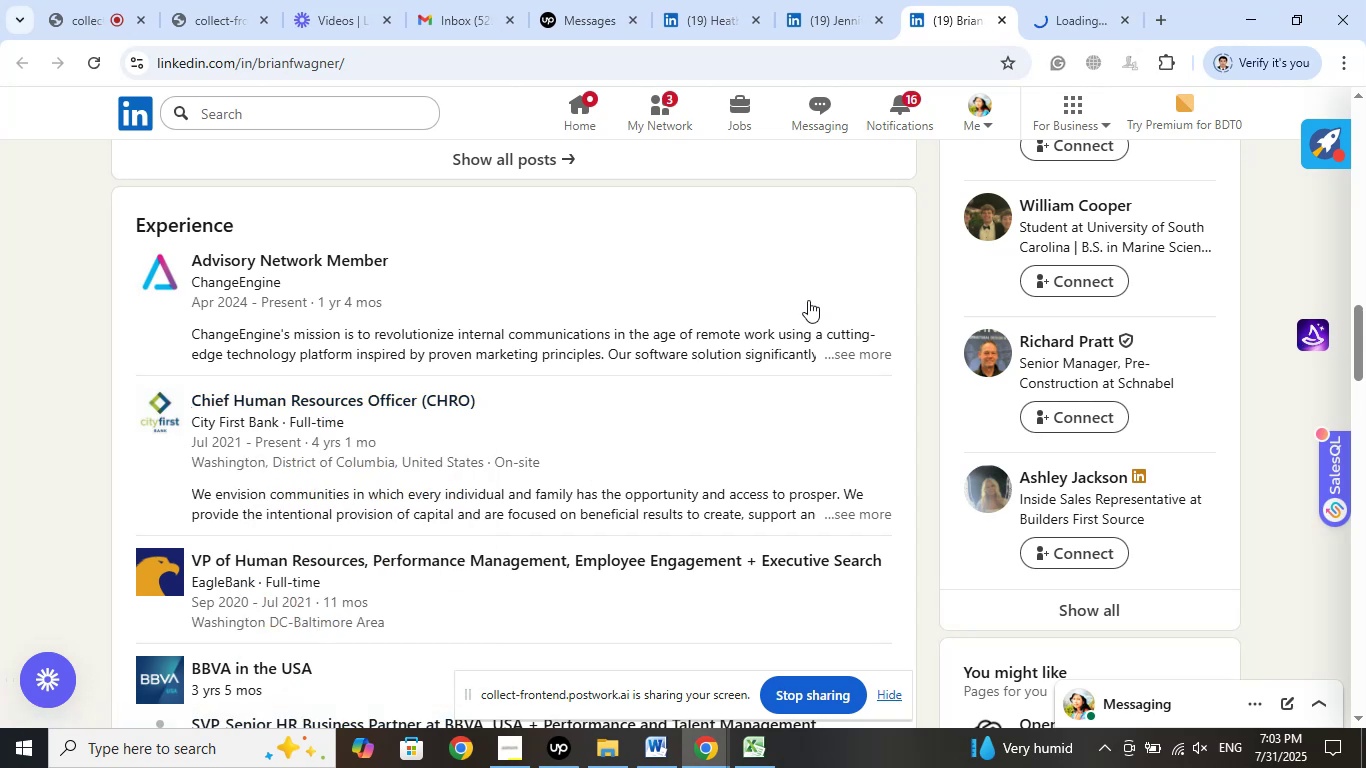 
left_click([1042, 27])
 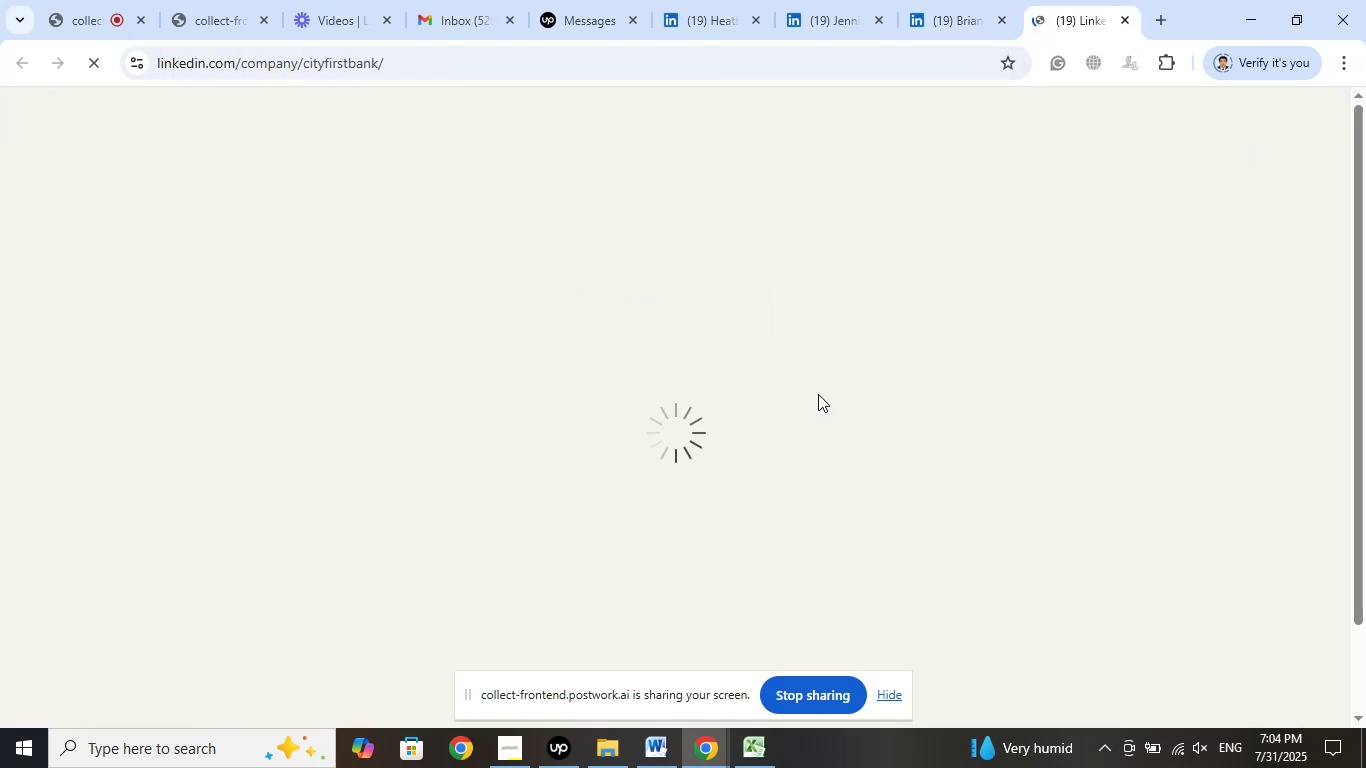 
wait(9.96)
 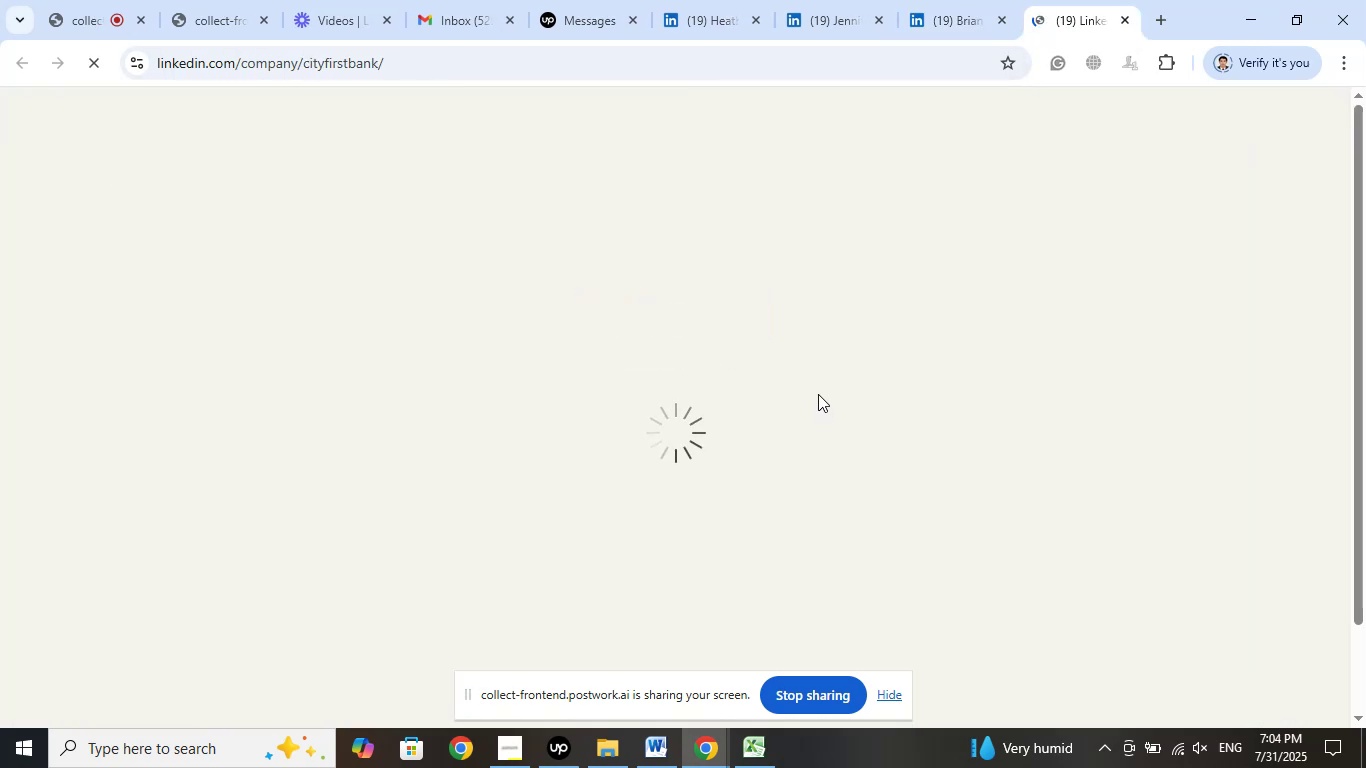 
left_click([947, 22])
 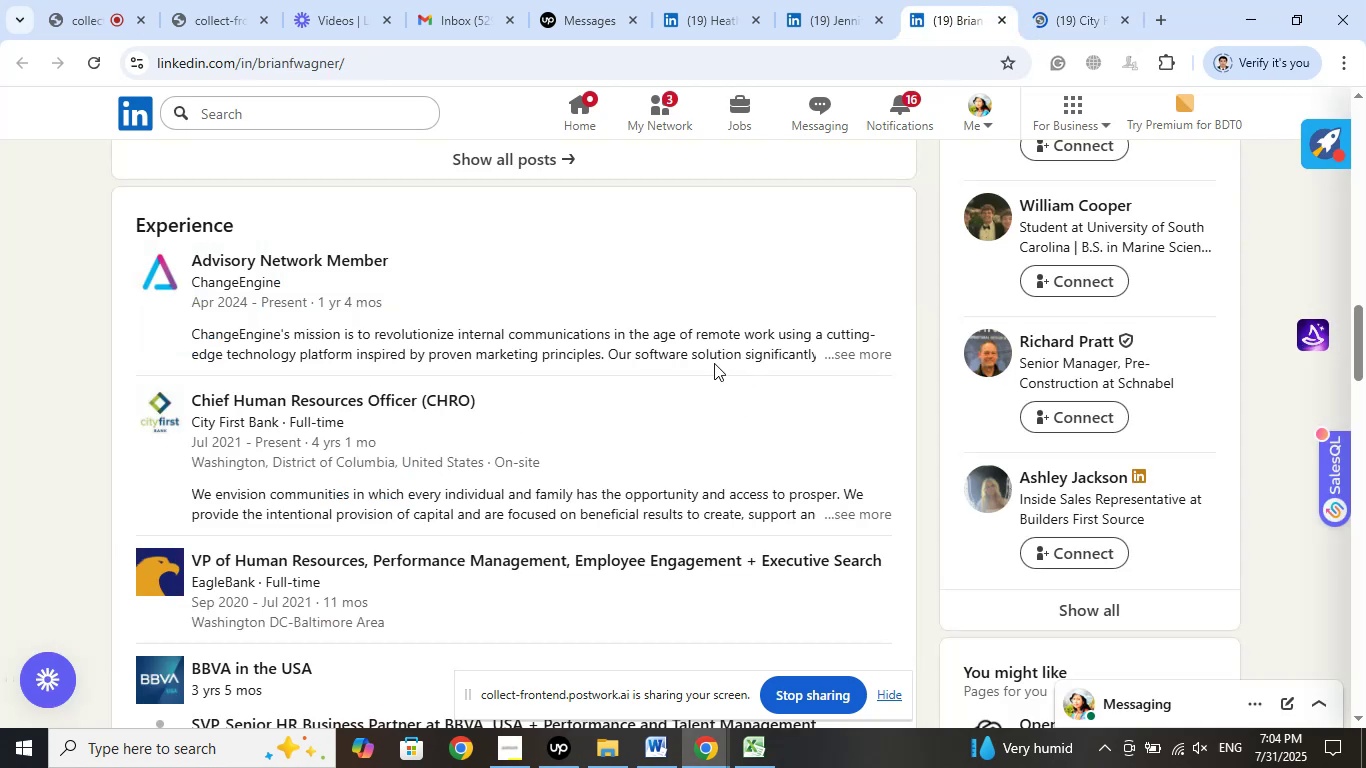 
scroll: coordinate [593, 329], scroll_direction: up, amount: 18.0
 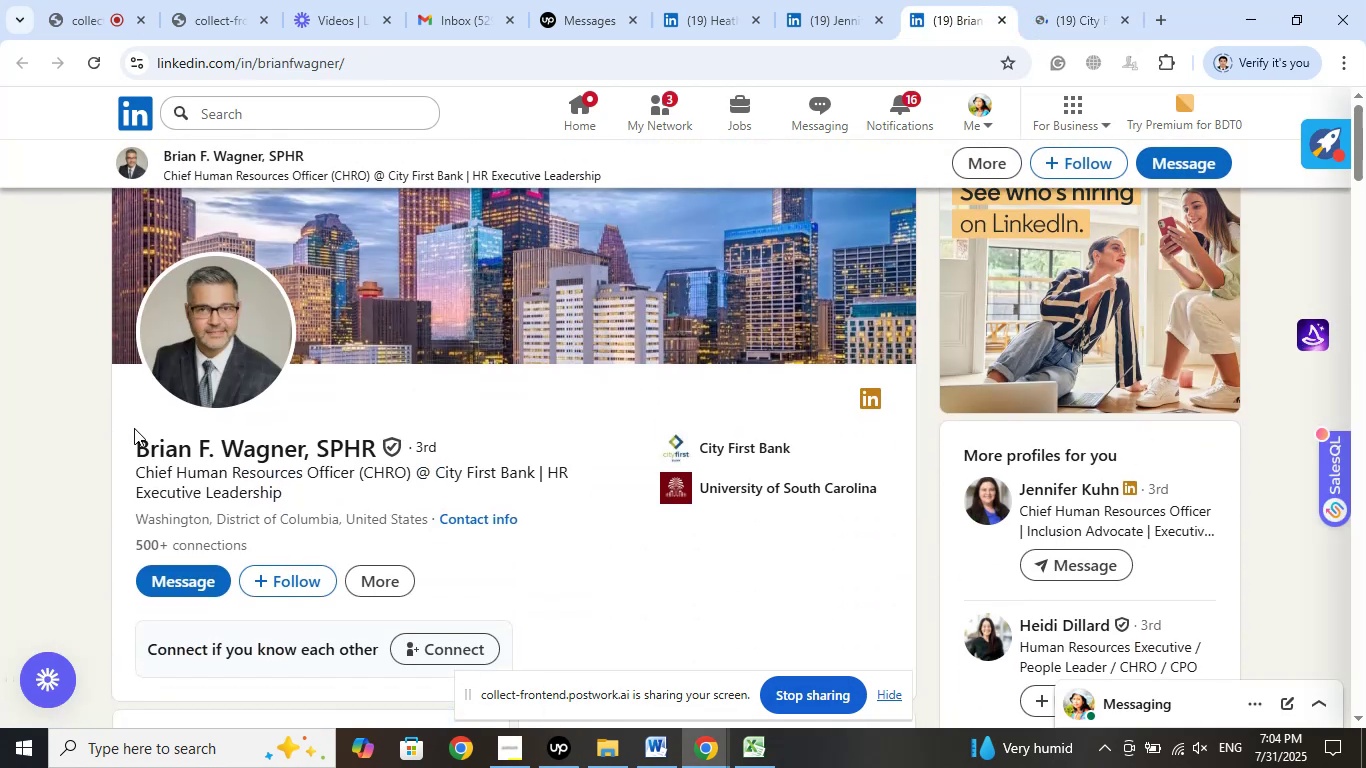 
left_click_drag(start_coordinate=[125, 444], to_coordinate=[301, 452])
 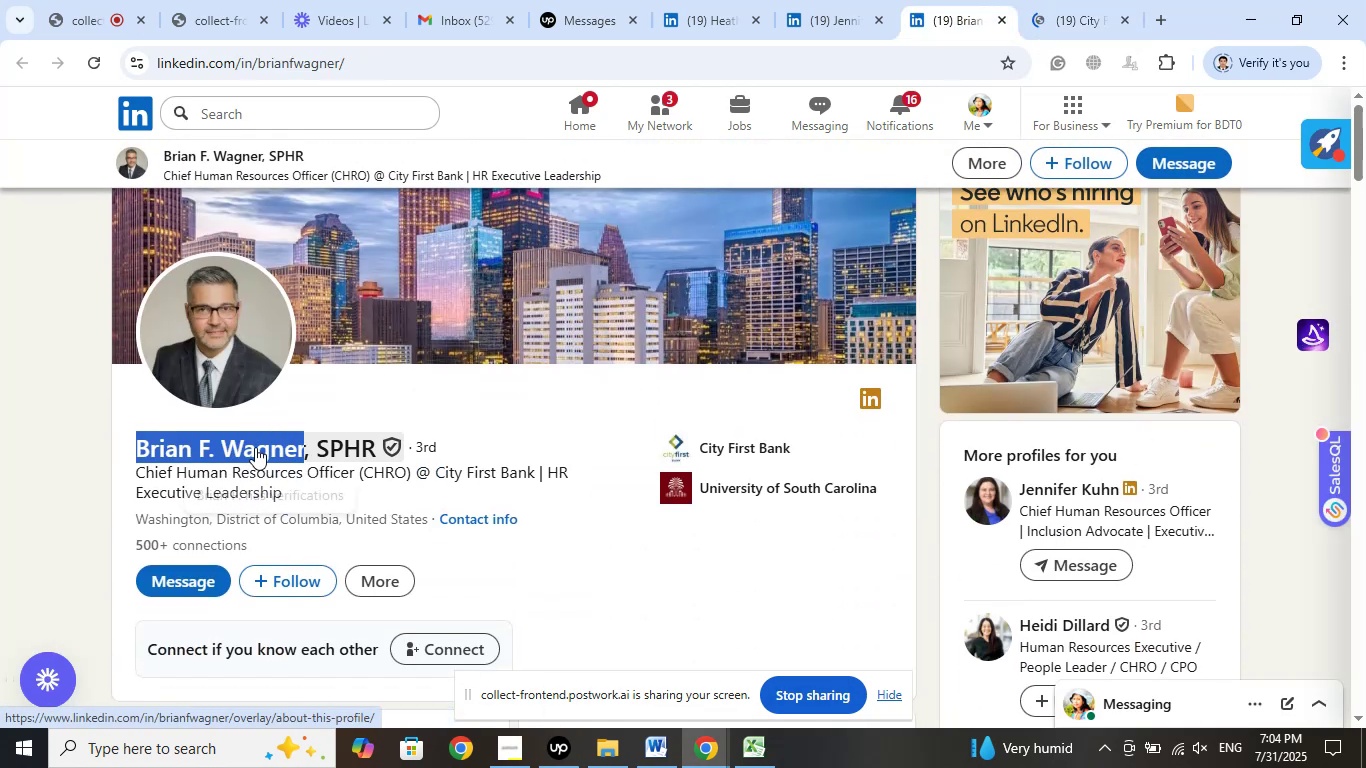 
right_click([252, 443])
 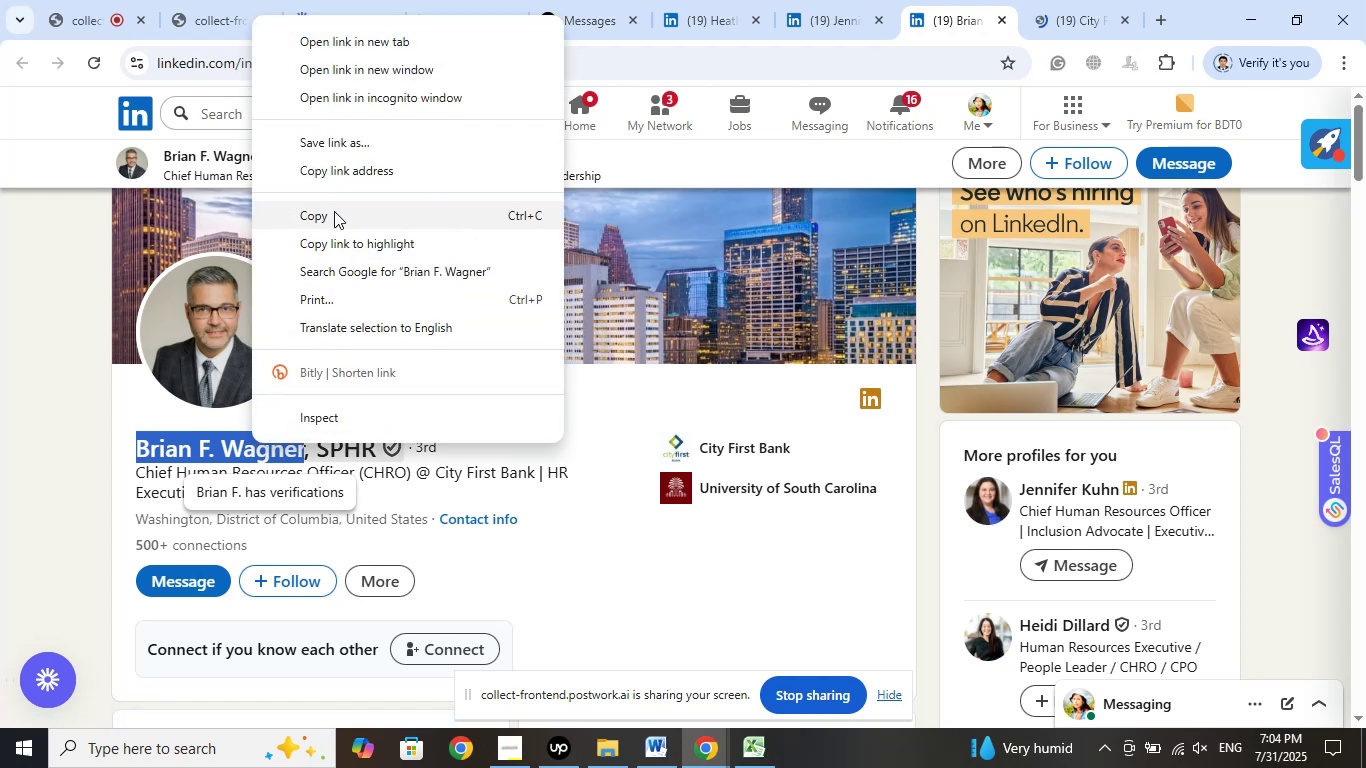 
left_click([329, 215])
 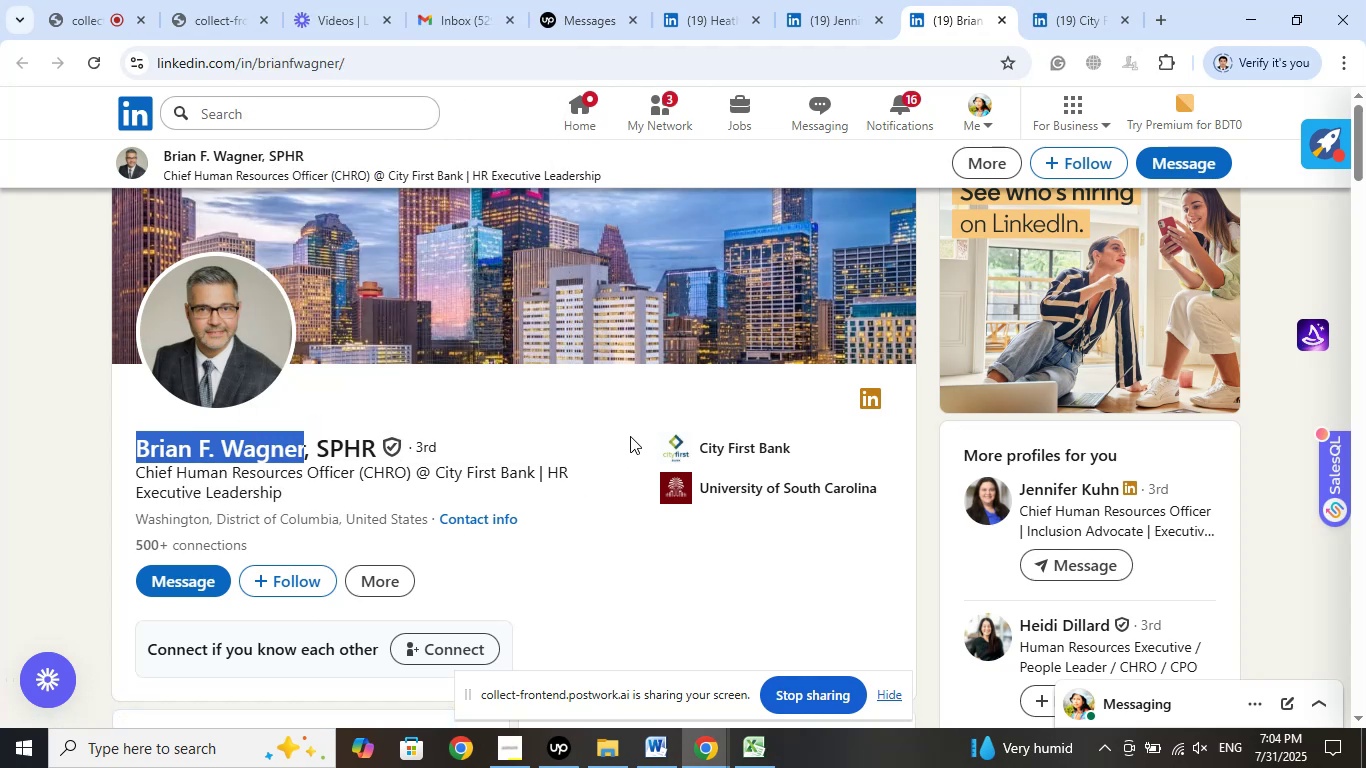 
left_click([760, 741])
 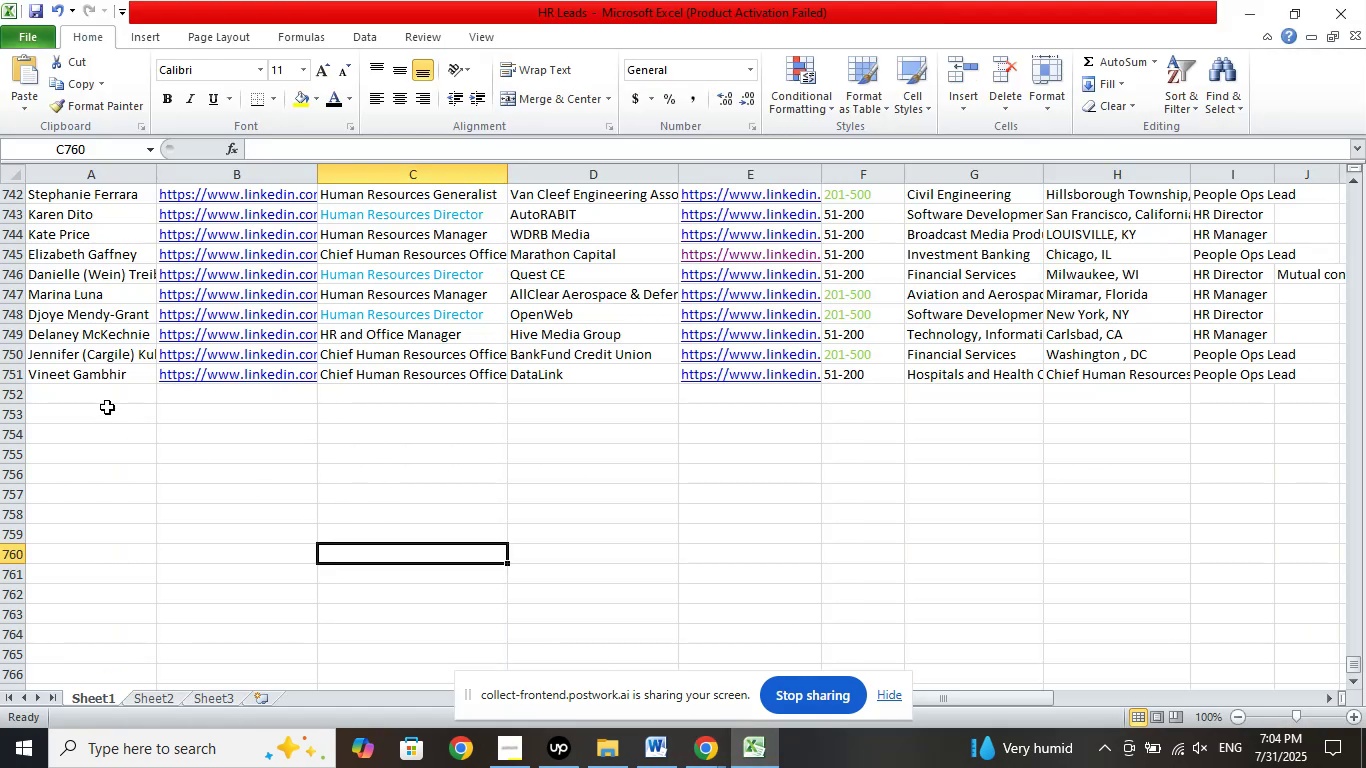 
left_click([113, 391])
 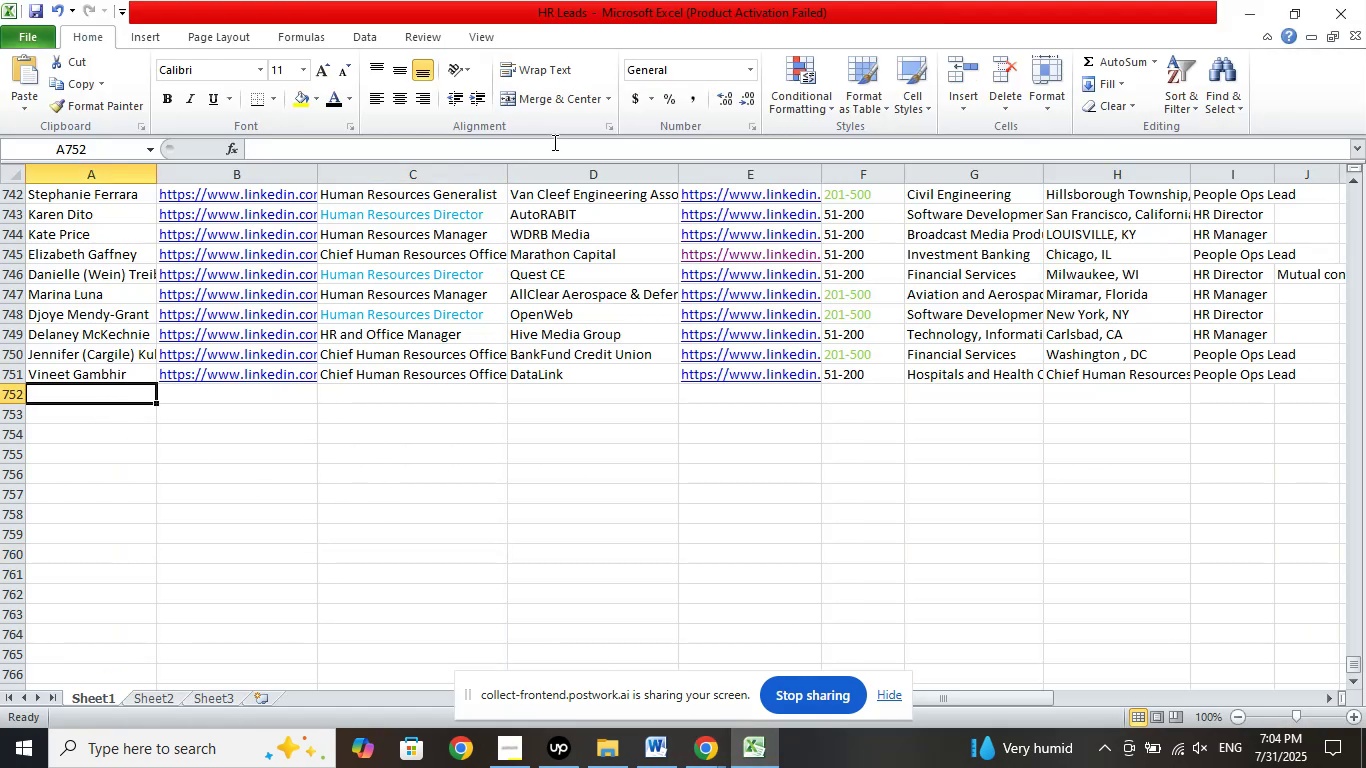 
left_click([553, 142])
 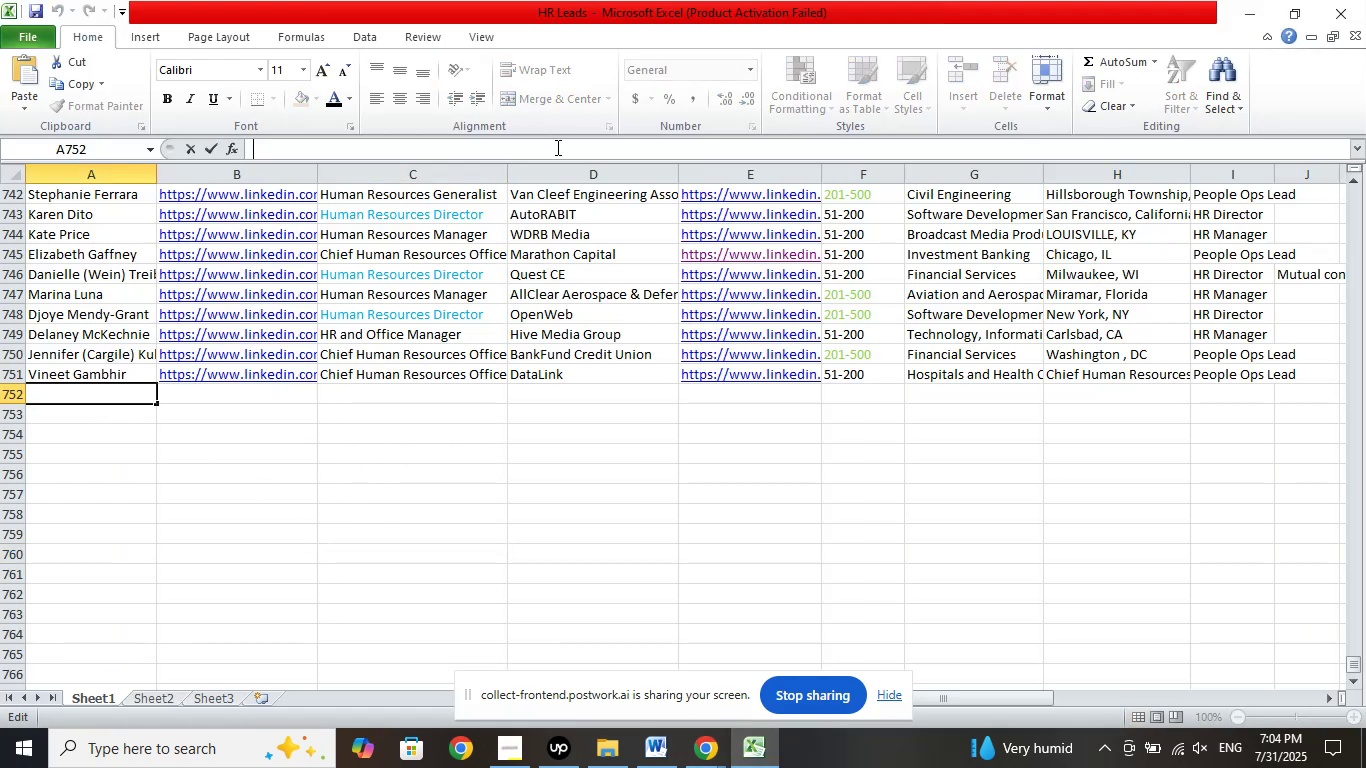 
right_click([556, 147])
 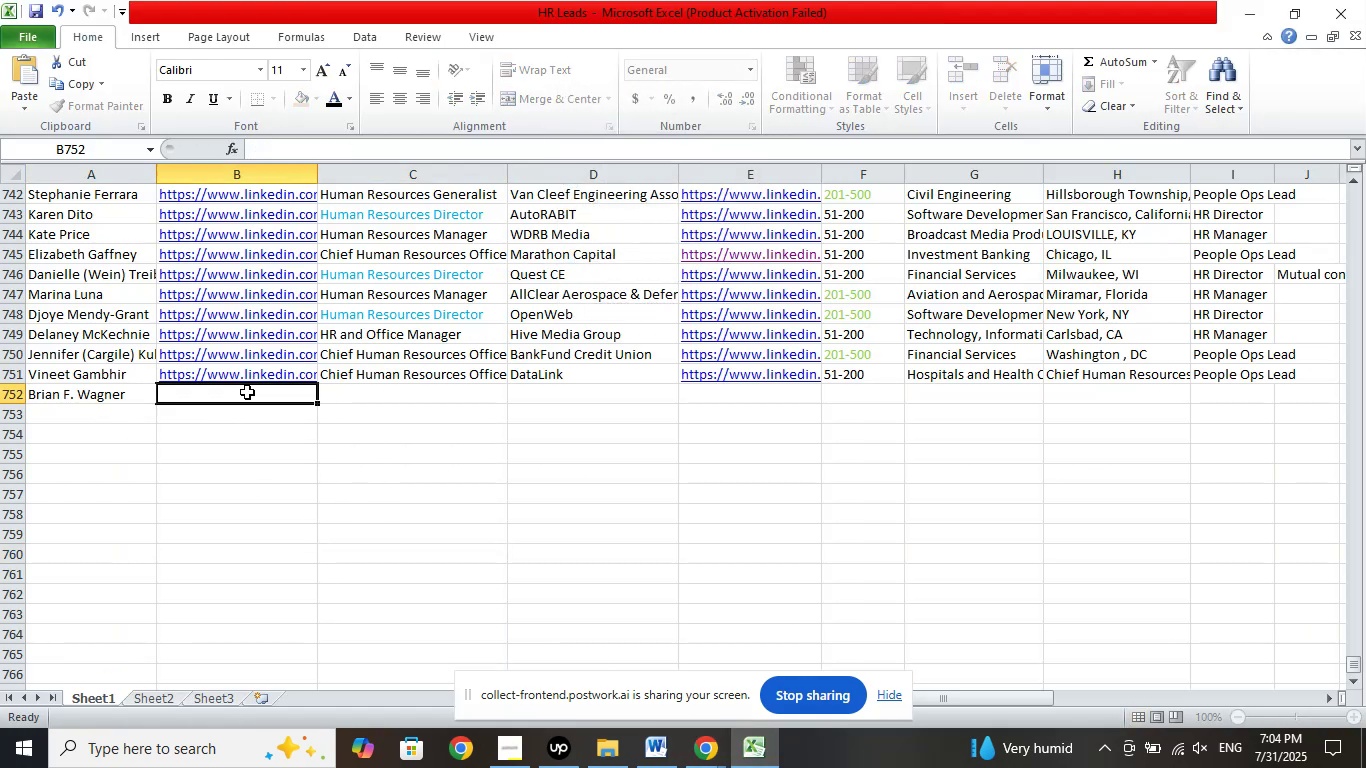 
scroll: coordinate [597, 482], scroll_direction: down, amount: 2.0
 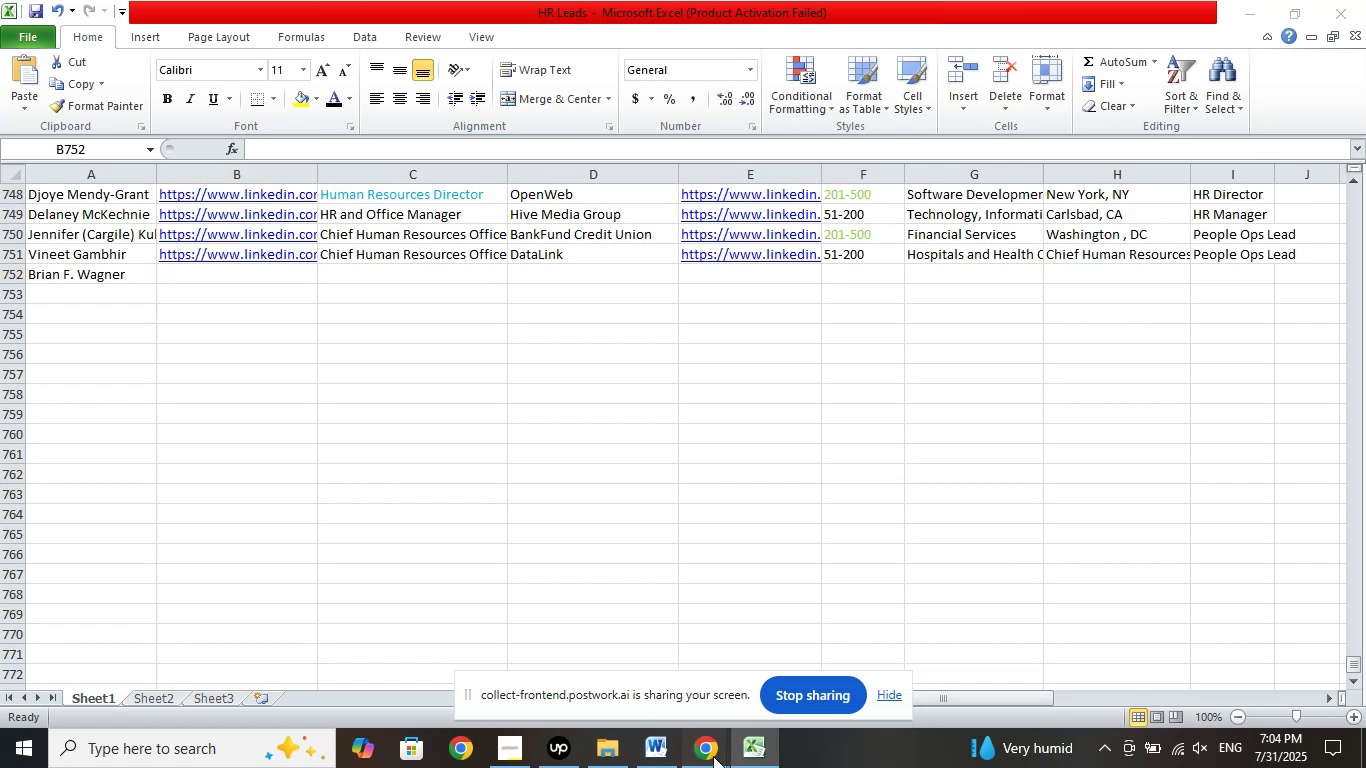 
double_click([620, 663])
 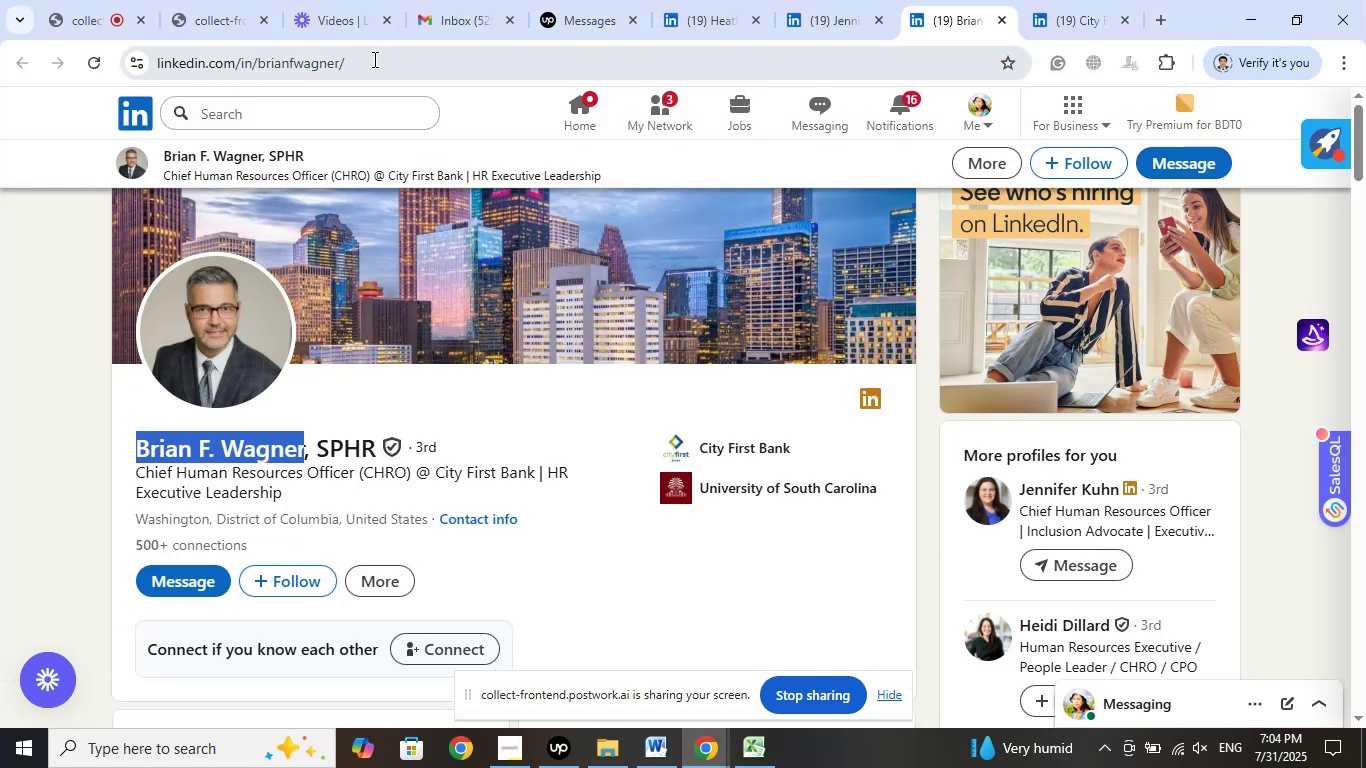 
left_click([370, 68])
 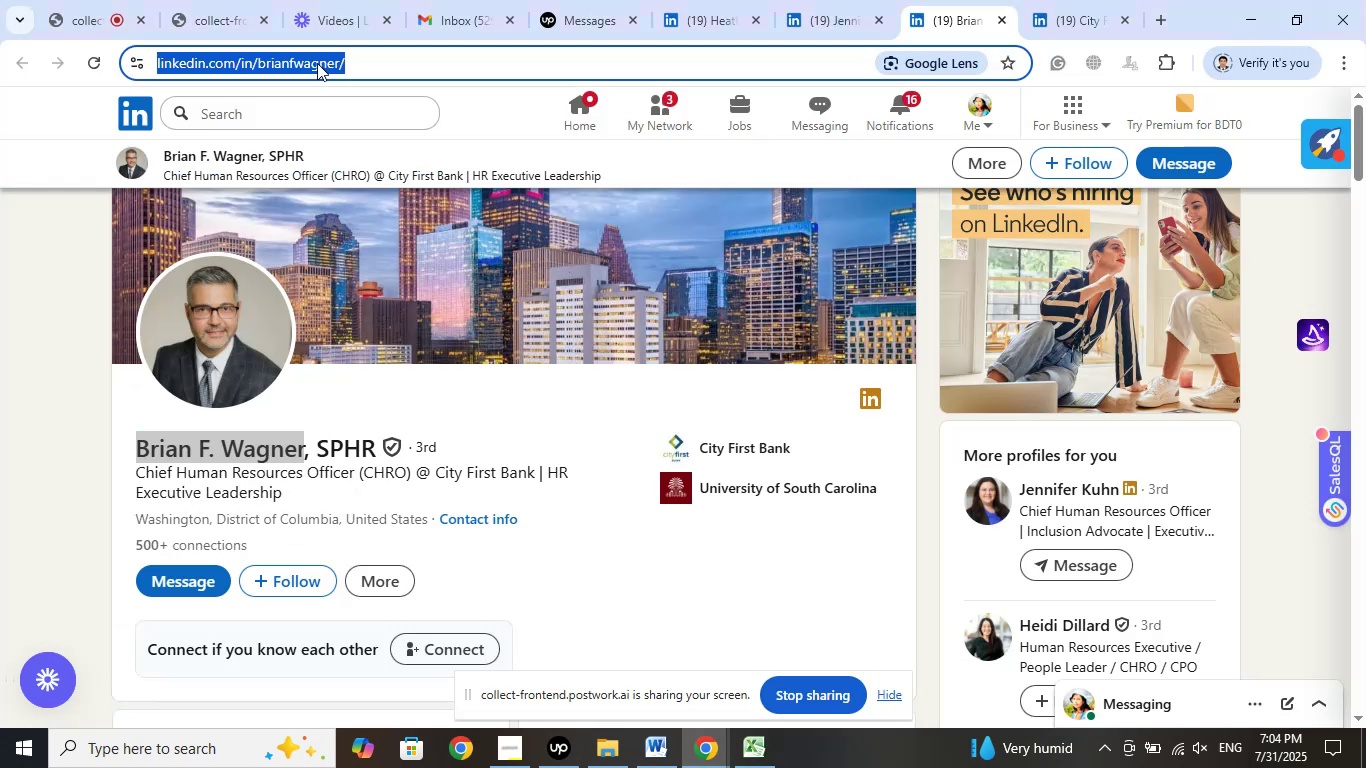 
right_click([317, 63])
 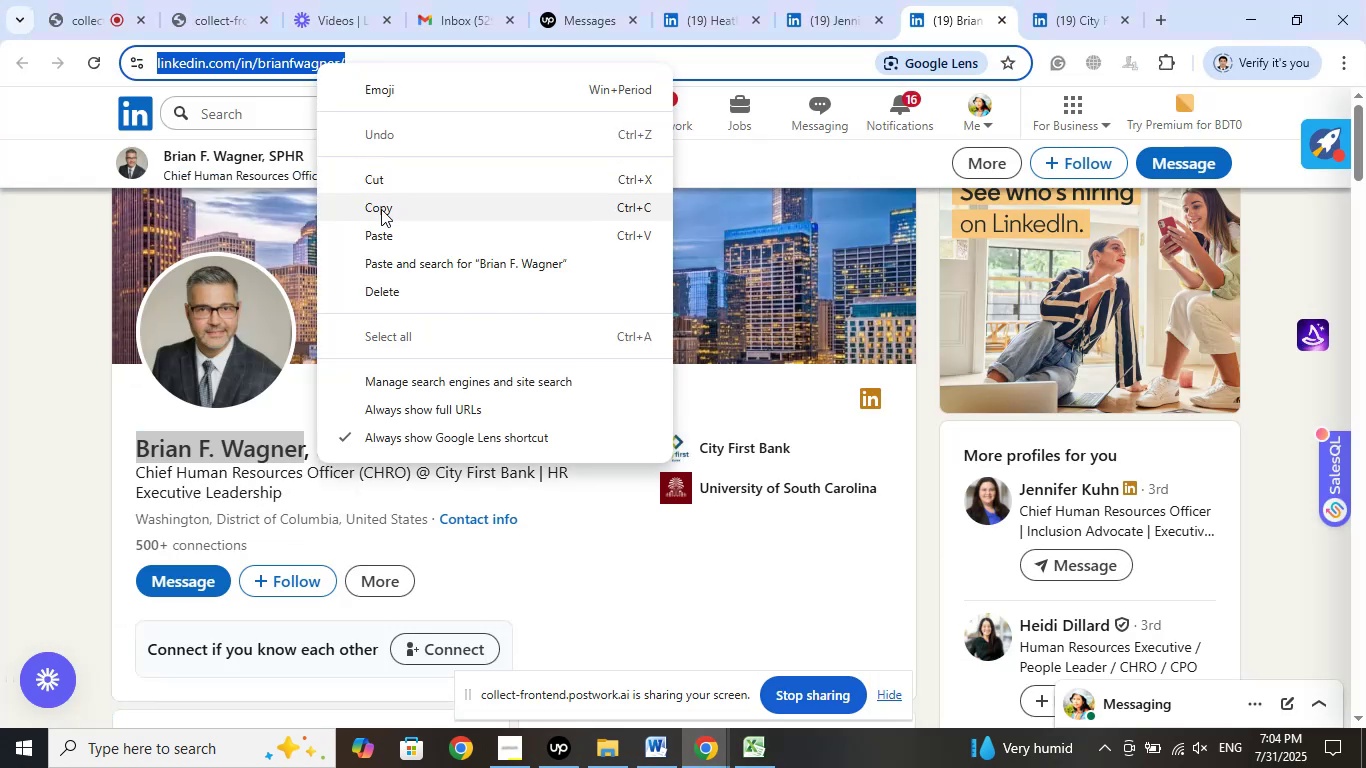 
left_click([382, 210])
 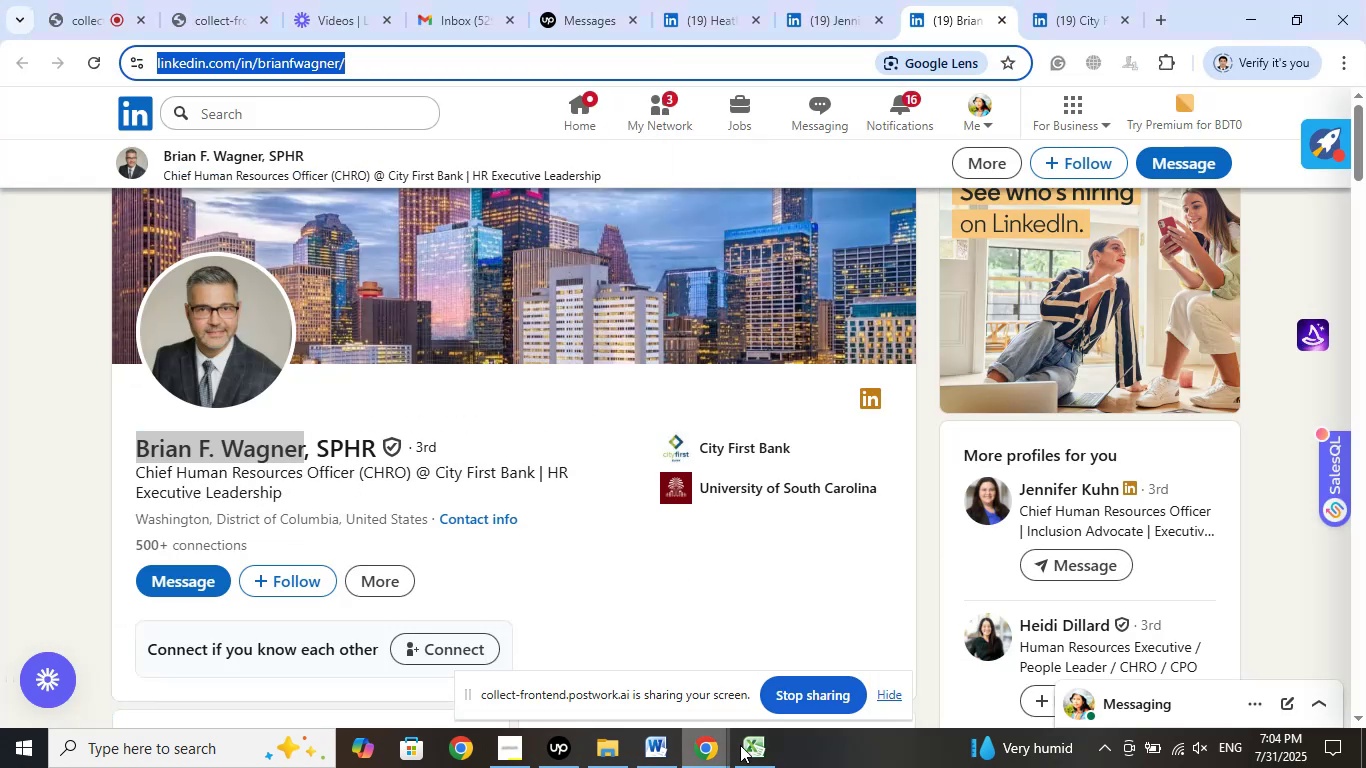 
left_click([747, 746])
 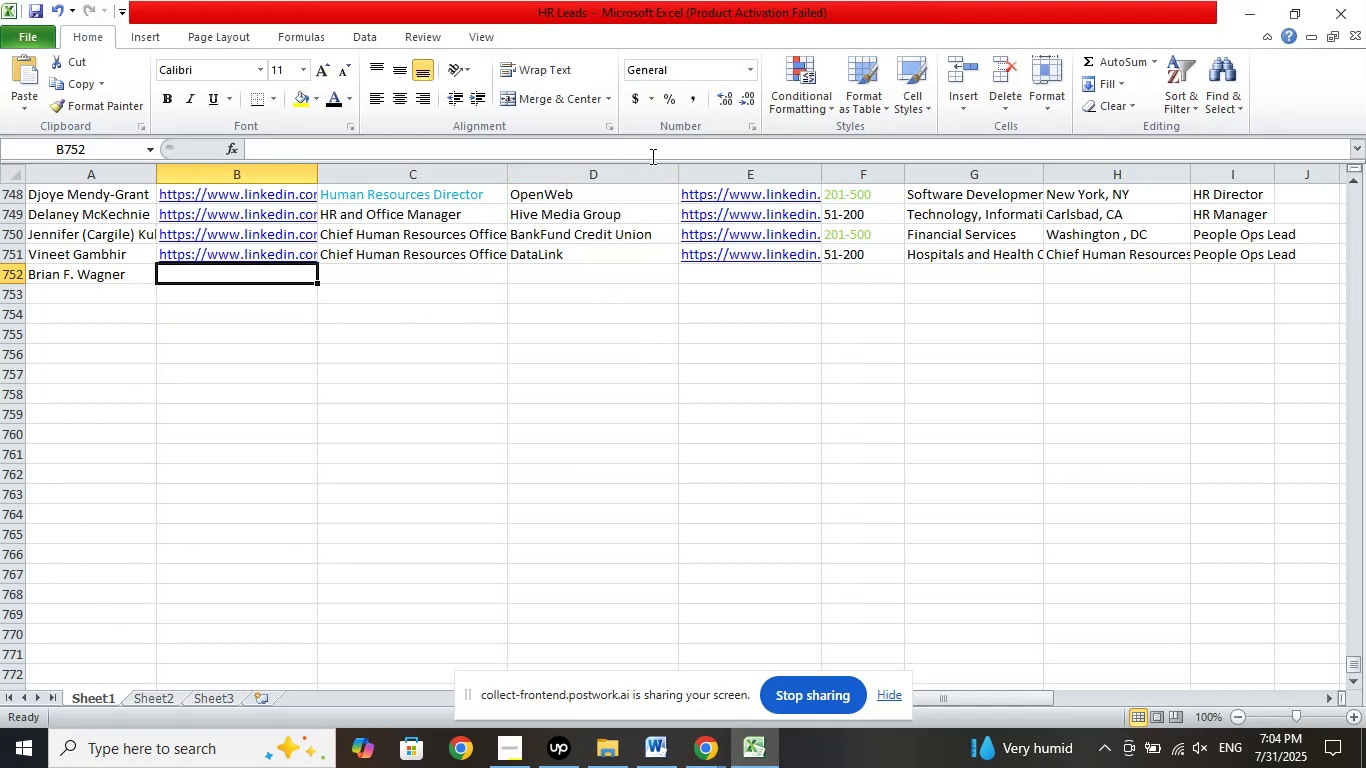 
left_click([657, 148])
 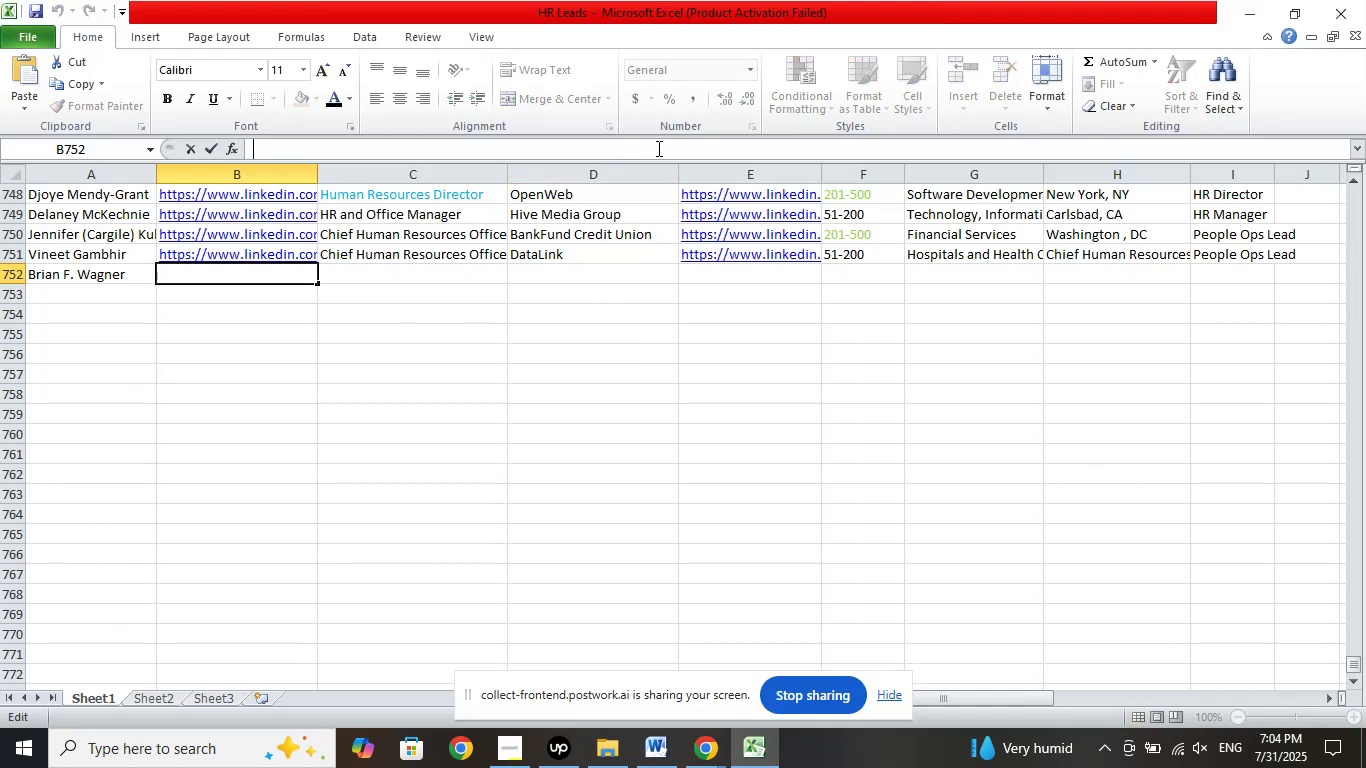 
right_click([657, 148])
 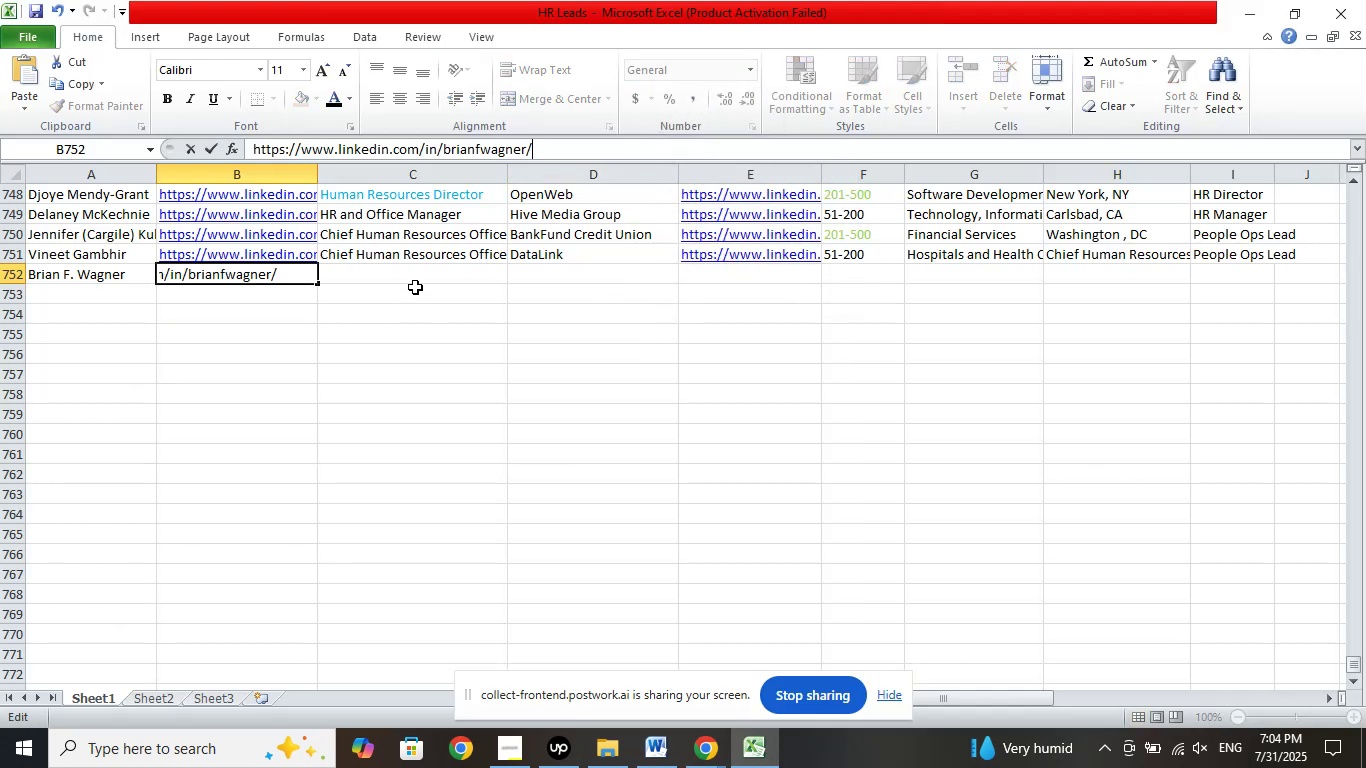 
left_click([424, 274])
 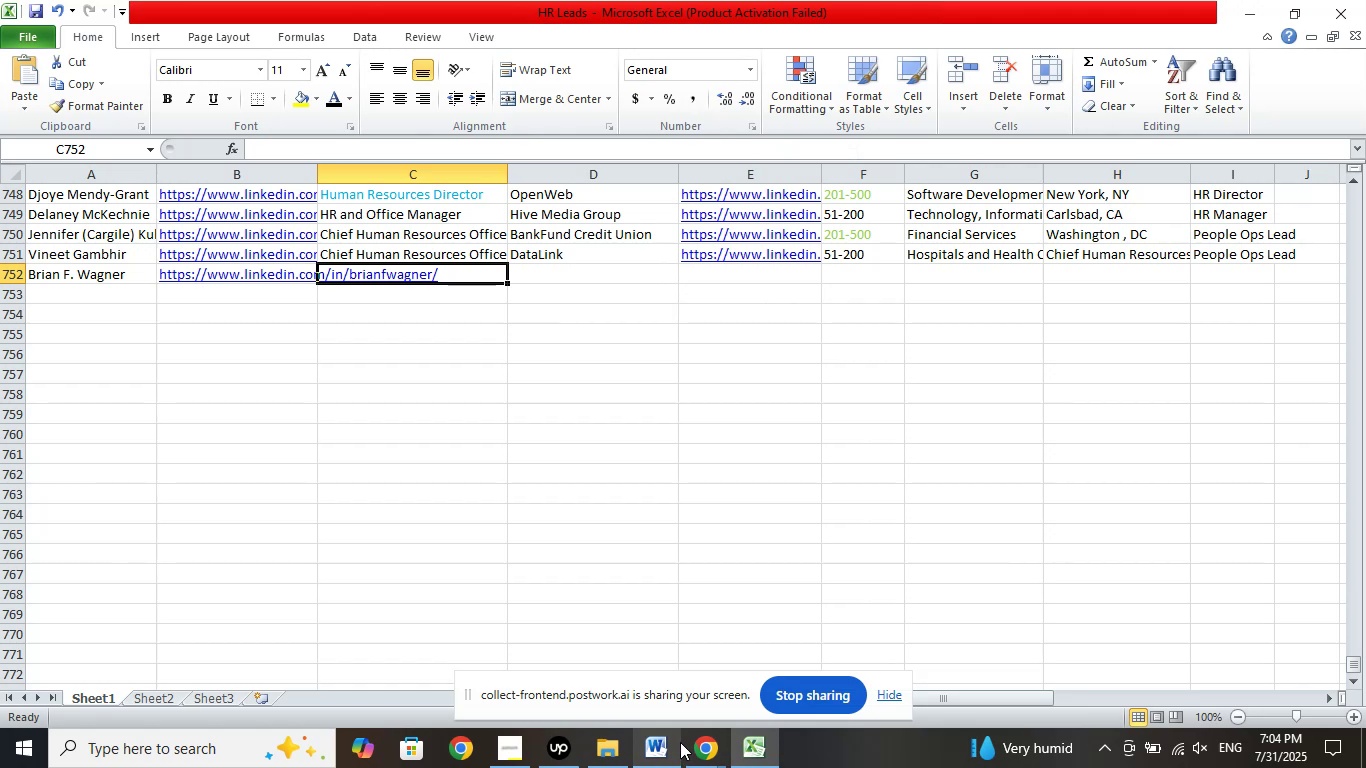 
left_click([694, 742])
 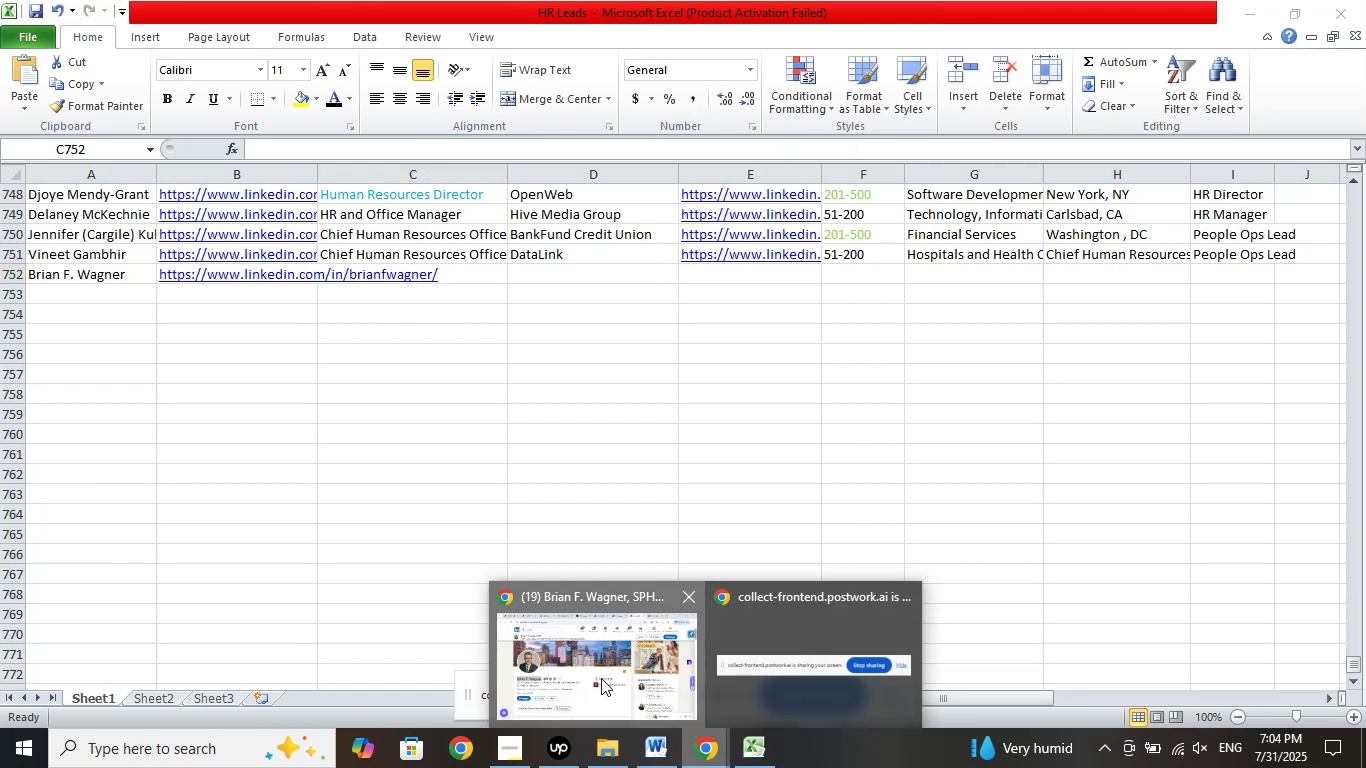 
double_click([601, 678])
 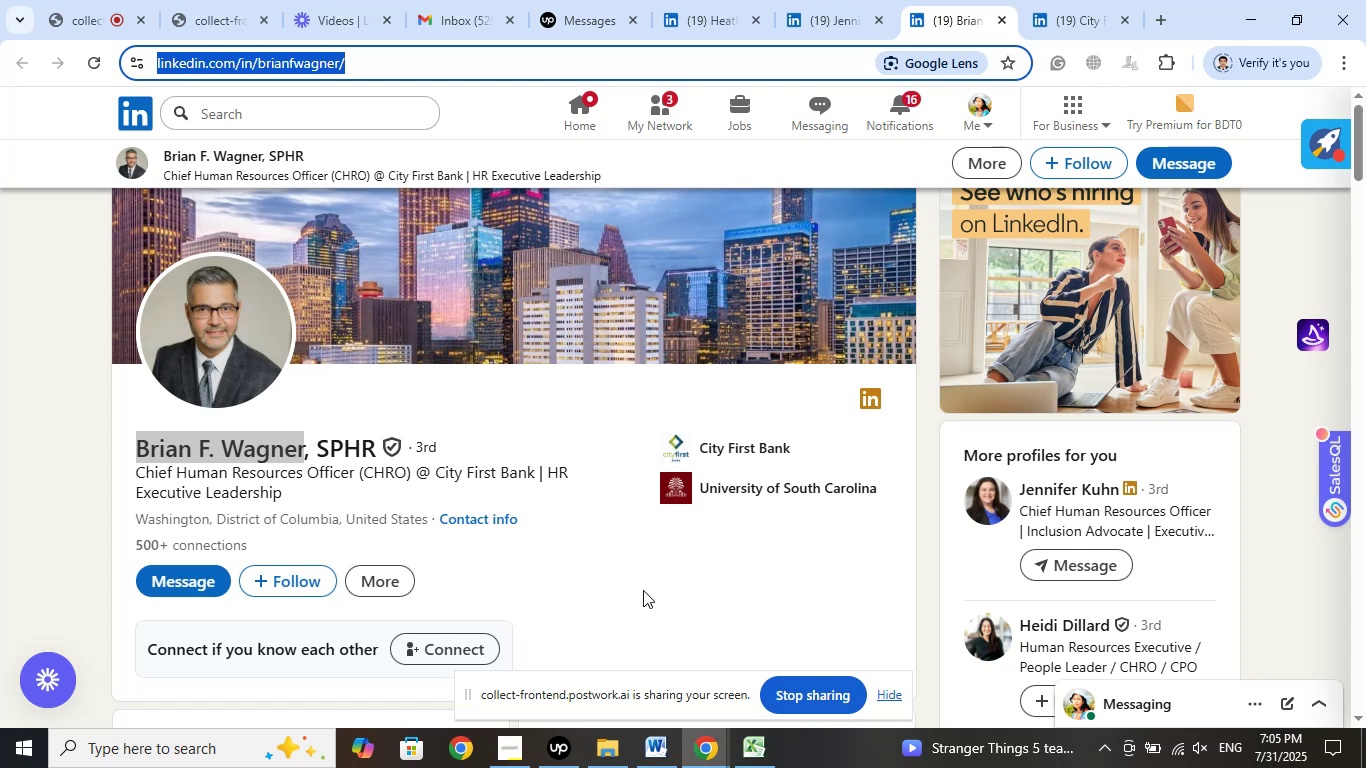 
wait(35.47)
 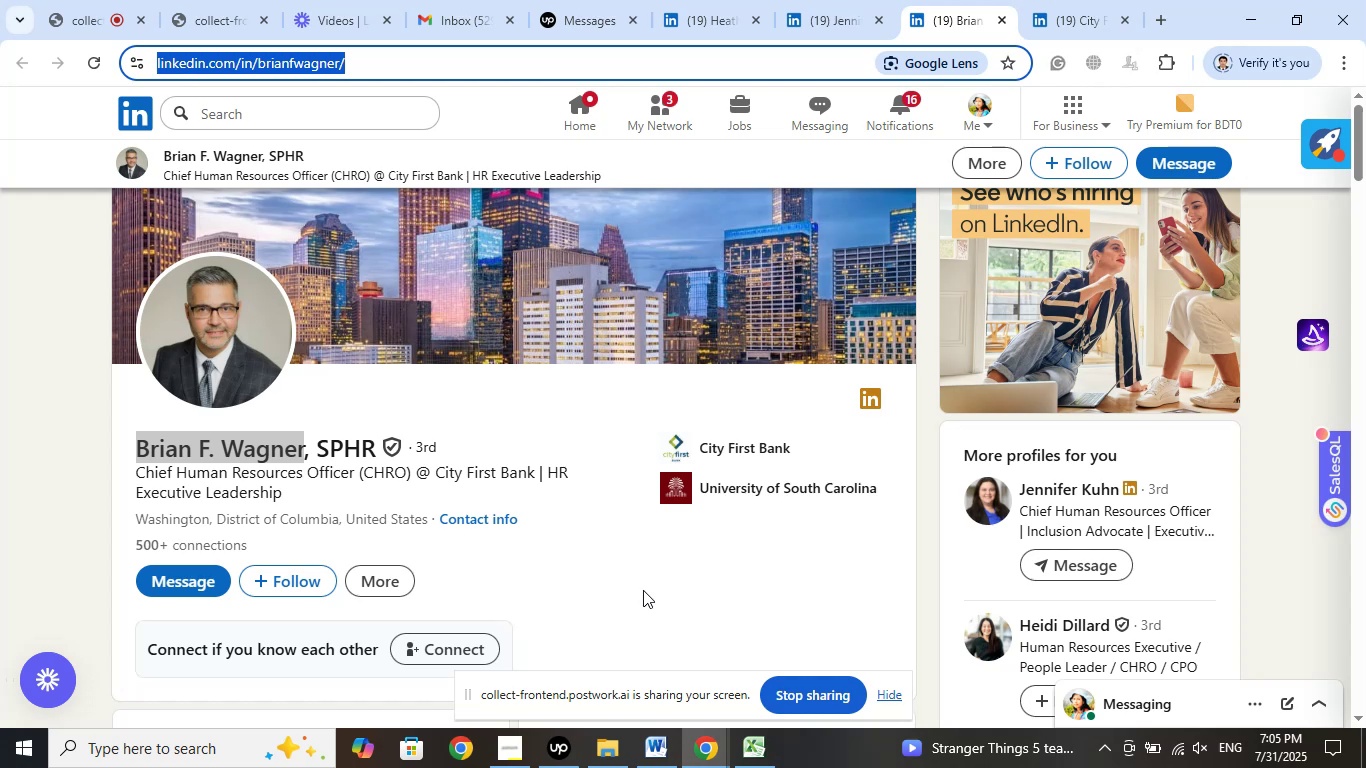 
left_click([739, 752])
 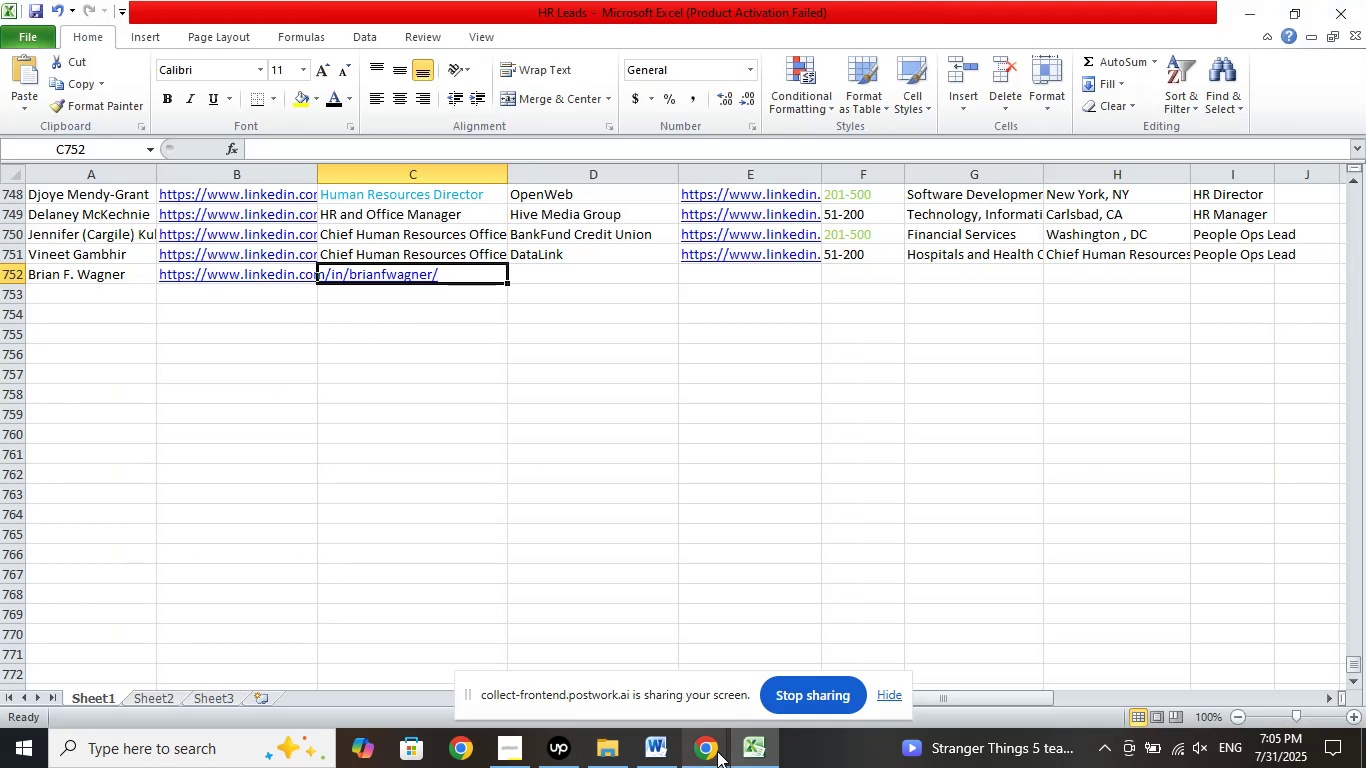 
left_click([711, 753])
 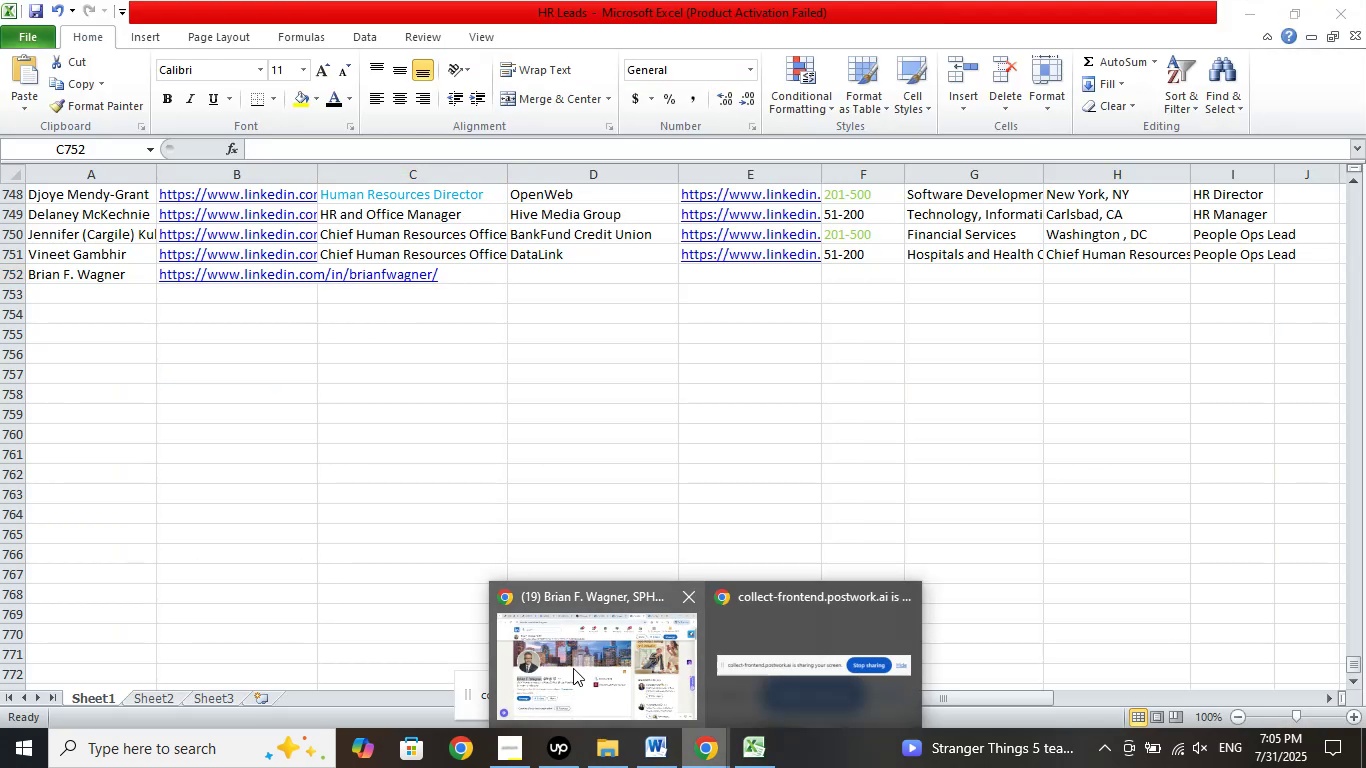 
left_click([587, 669])
 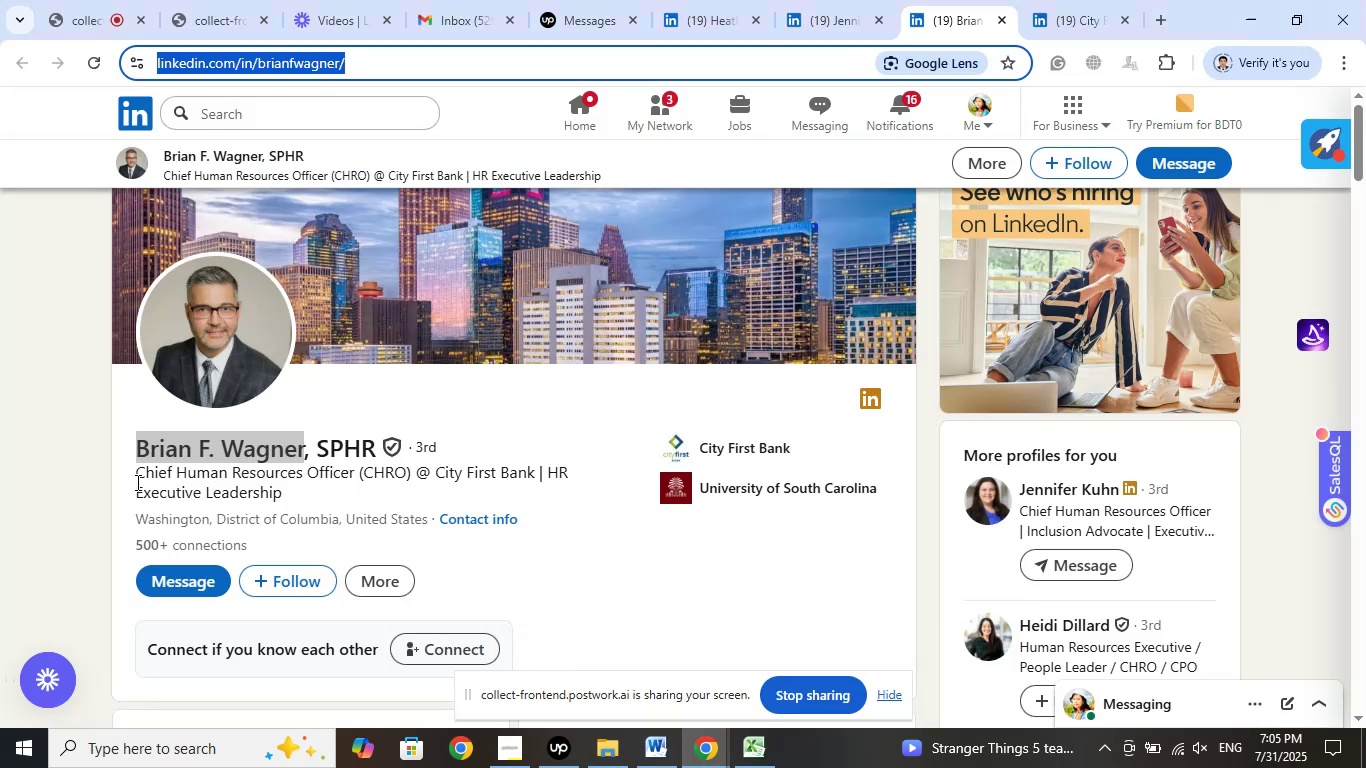 
left_click_drag(start_coordinate=[130, 479], to_coordinate=[352, 470])
 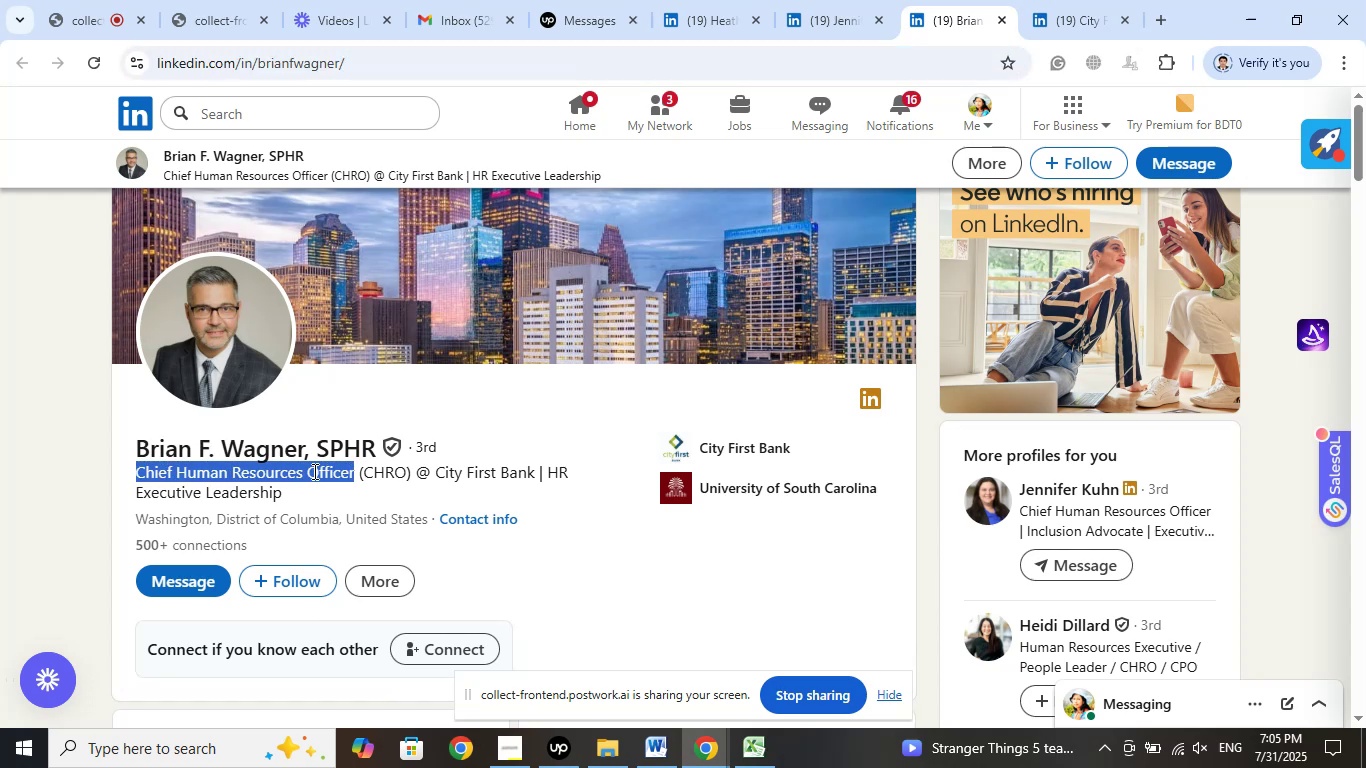 
right_click([313, 471])
 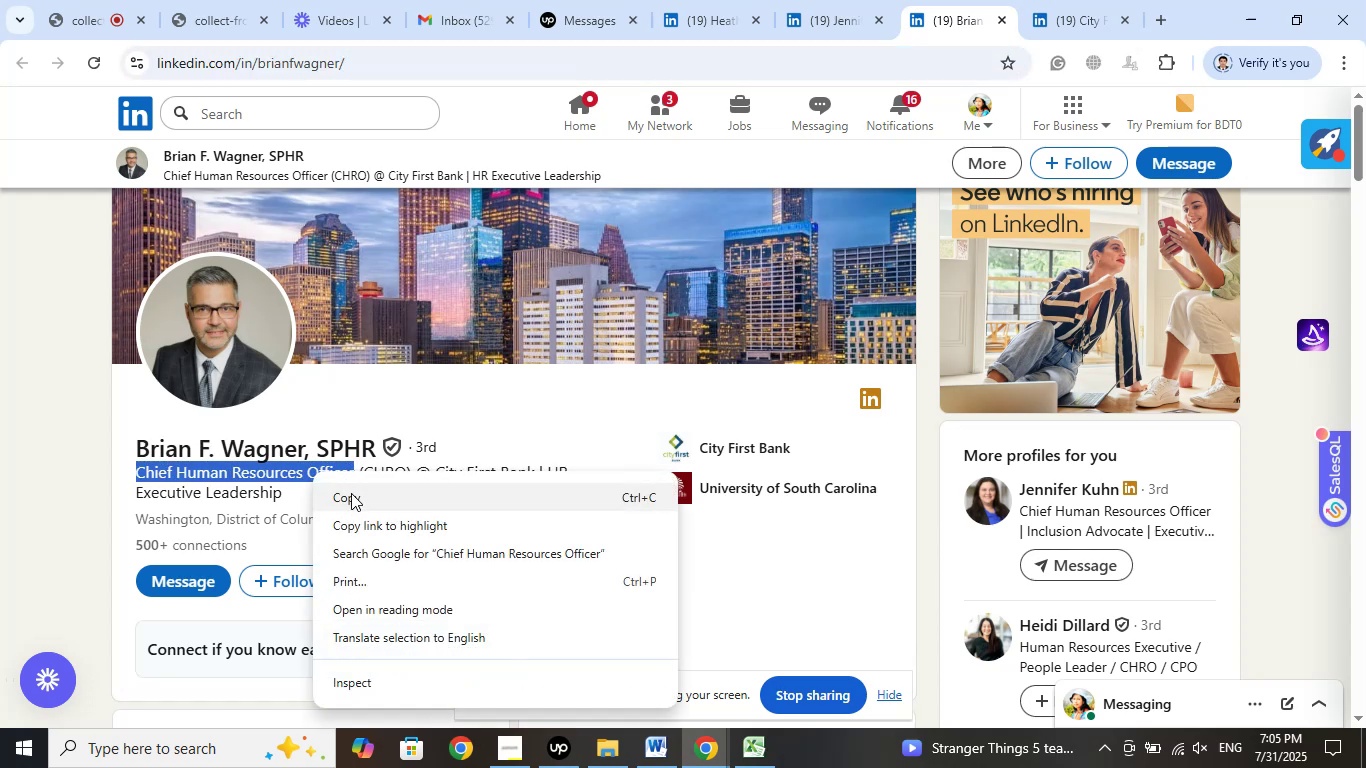 
left_click([351, 493])
 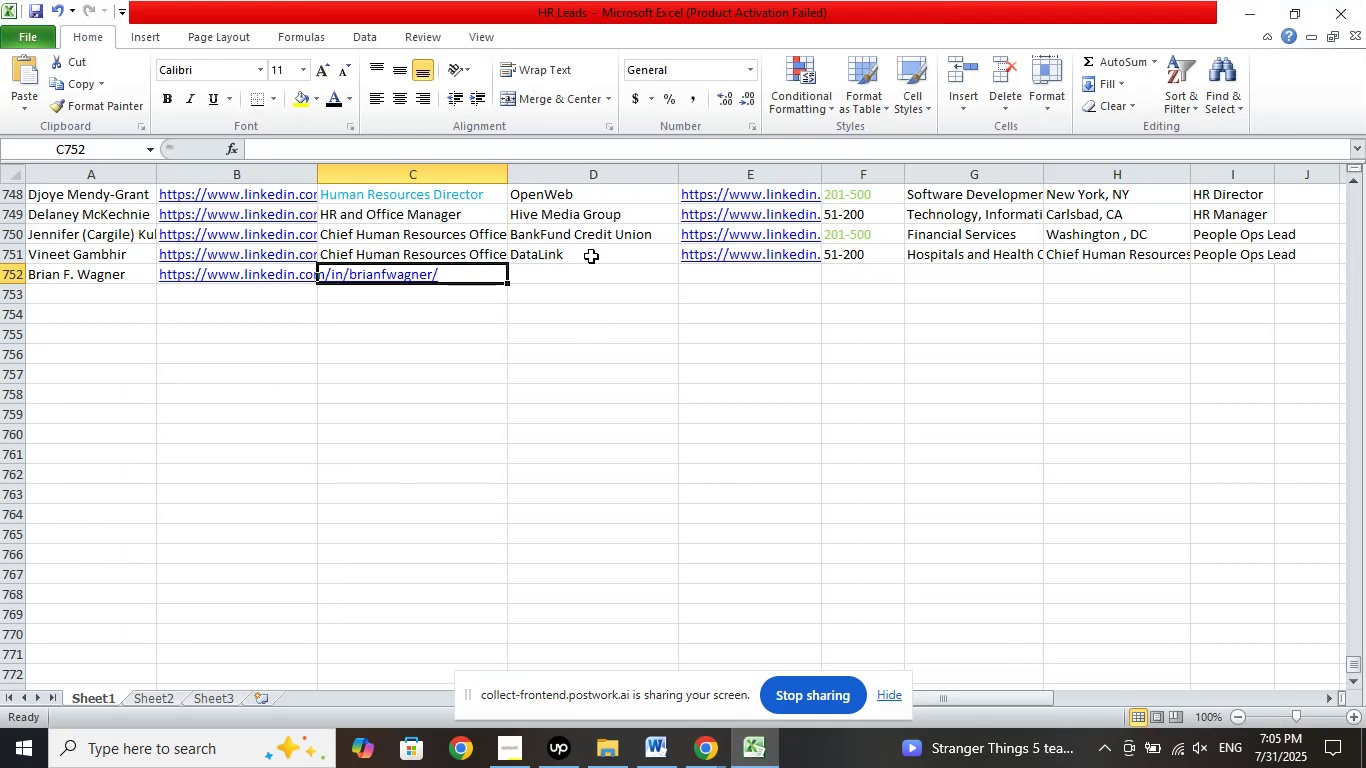 
left_click([629, 144])
 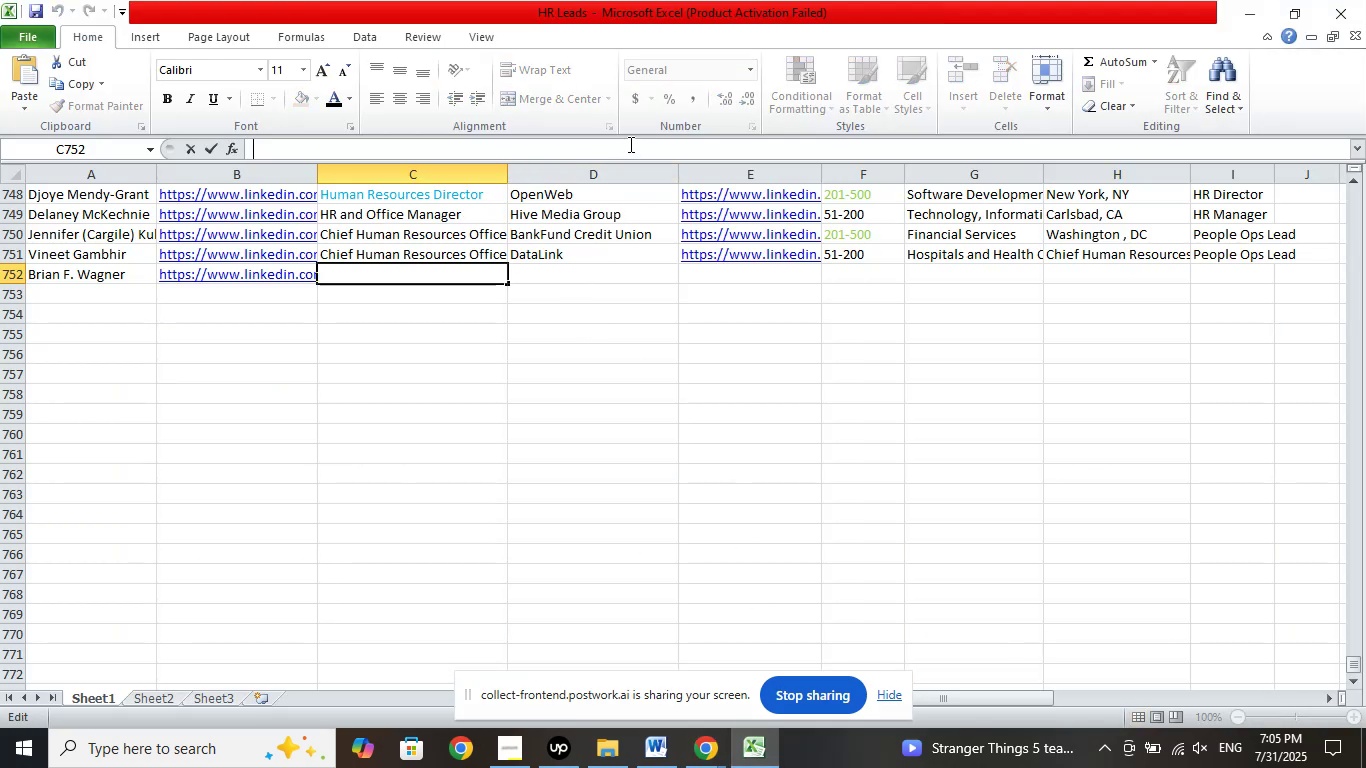 
right_click([629, 144])
 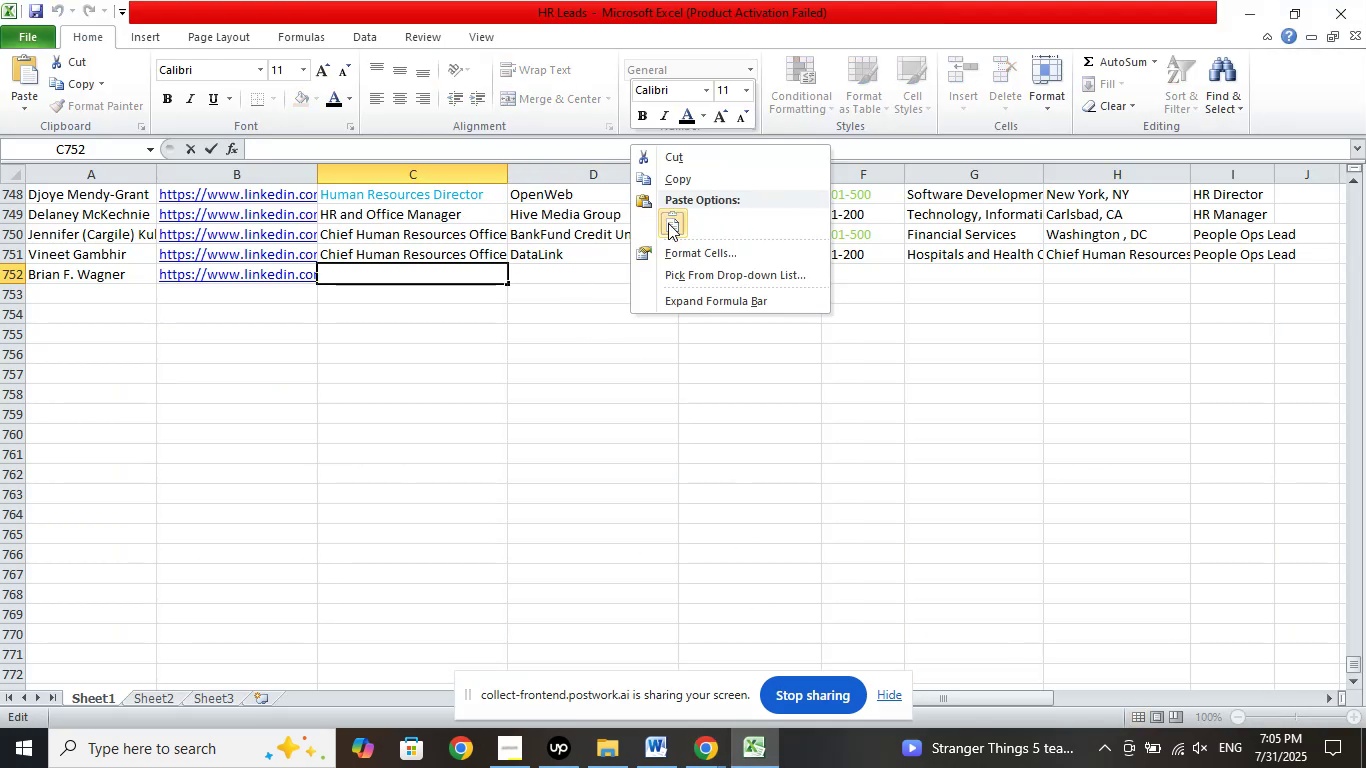 
left_click([670, 224])
 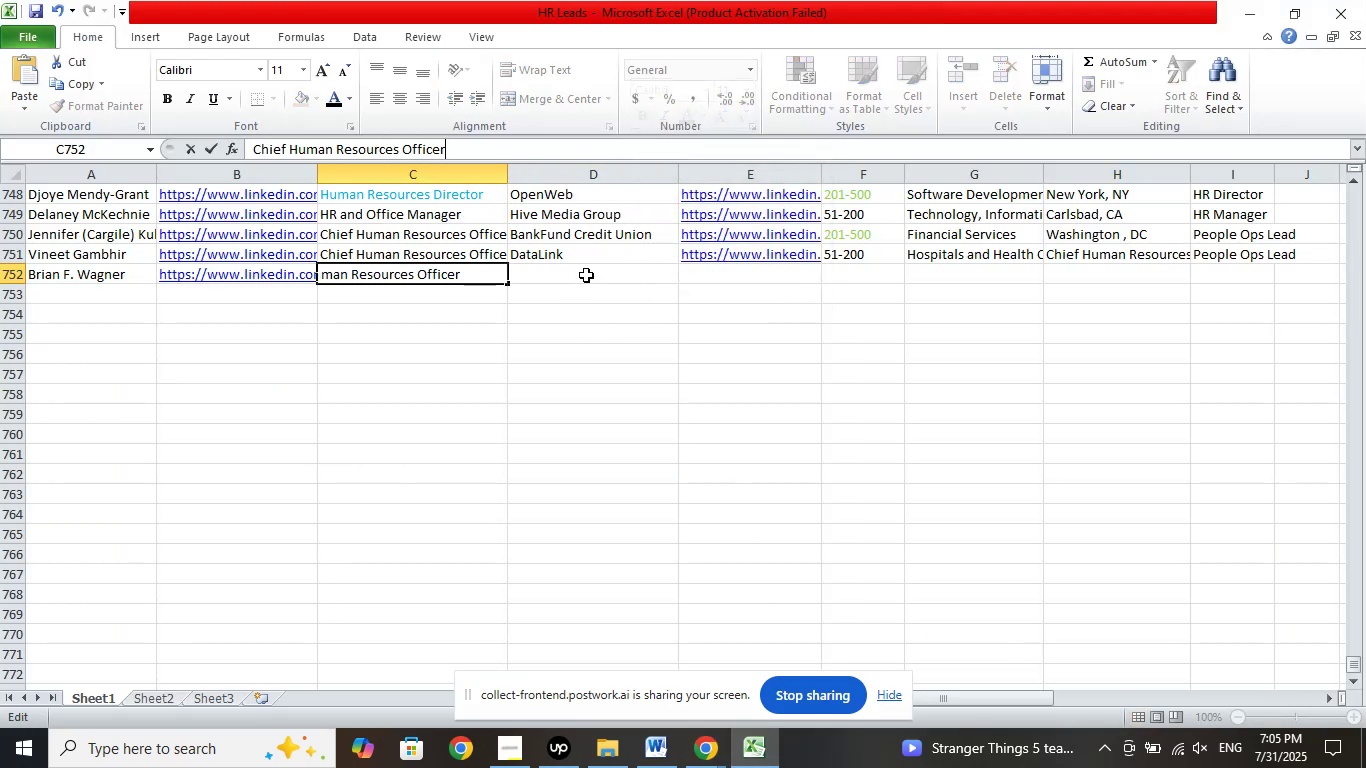 
left_click([586, 275])
 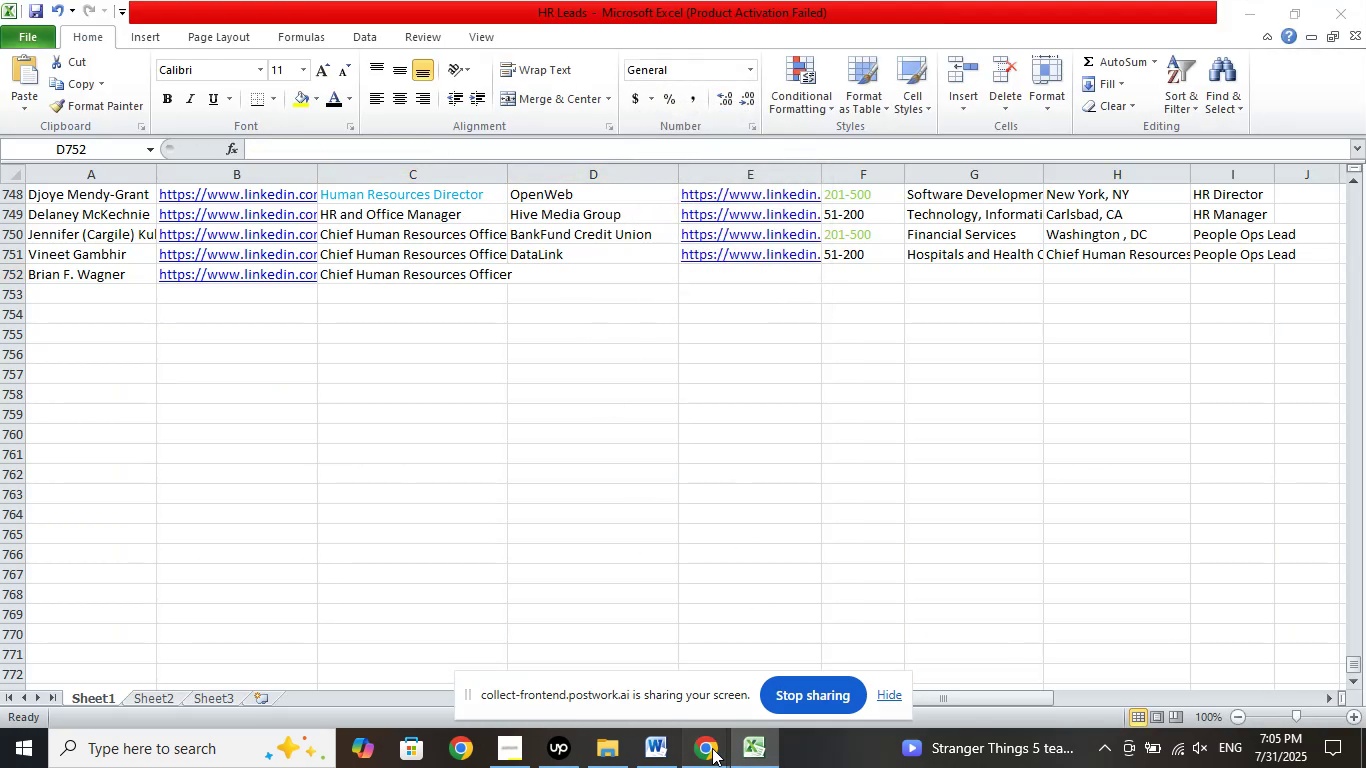 
double_click([626, 647])
 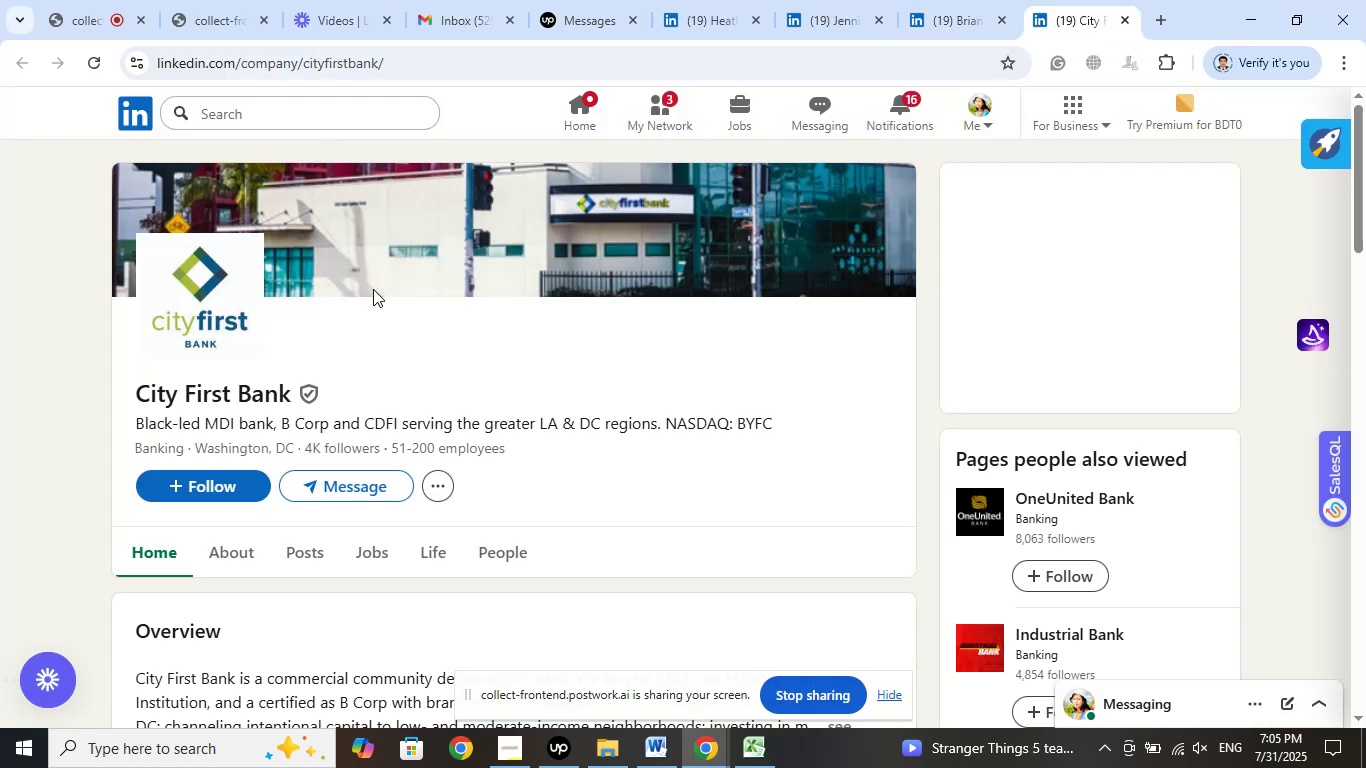 
left_click_drag(start_coordinate=[123, 390], to_coordinate=[290, 398])
 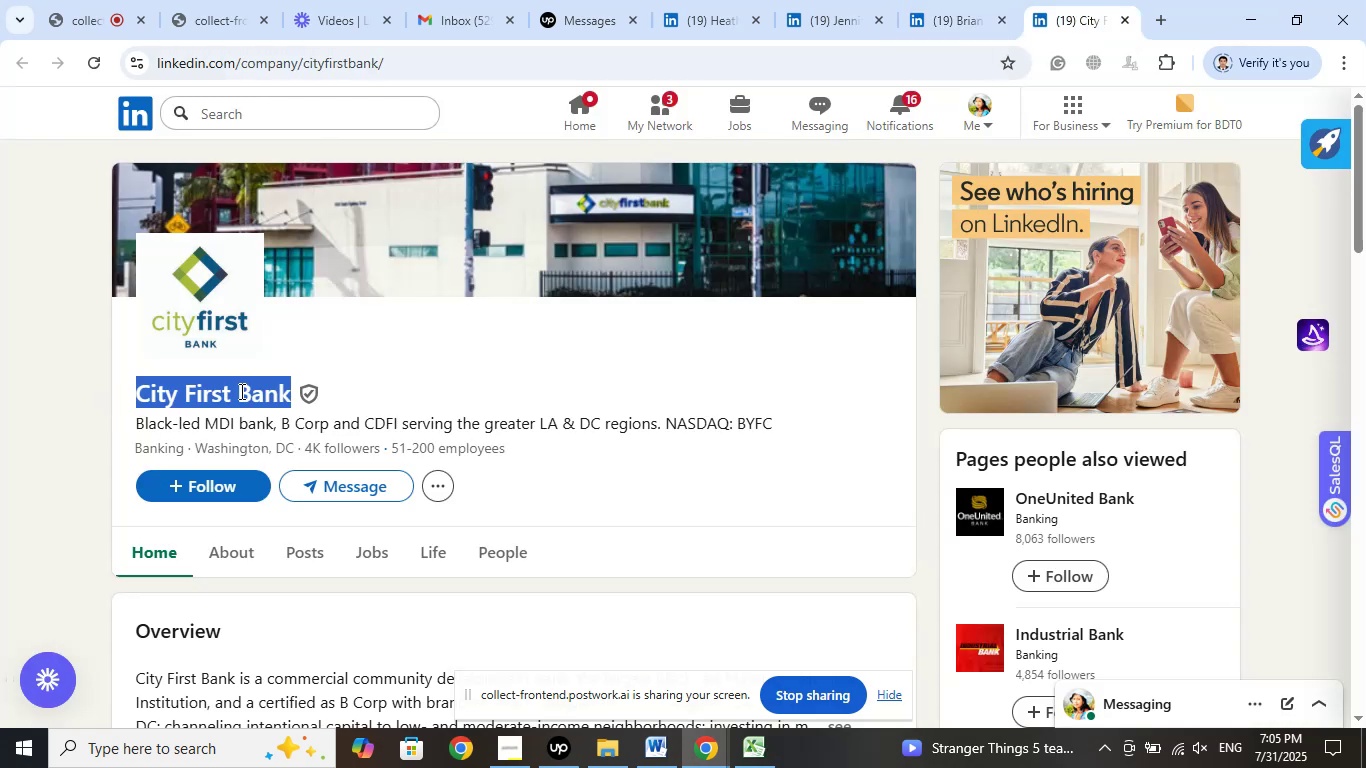 
right_click([240, 391])
 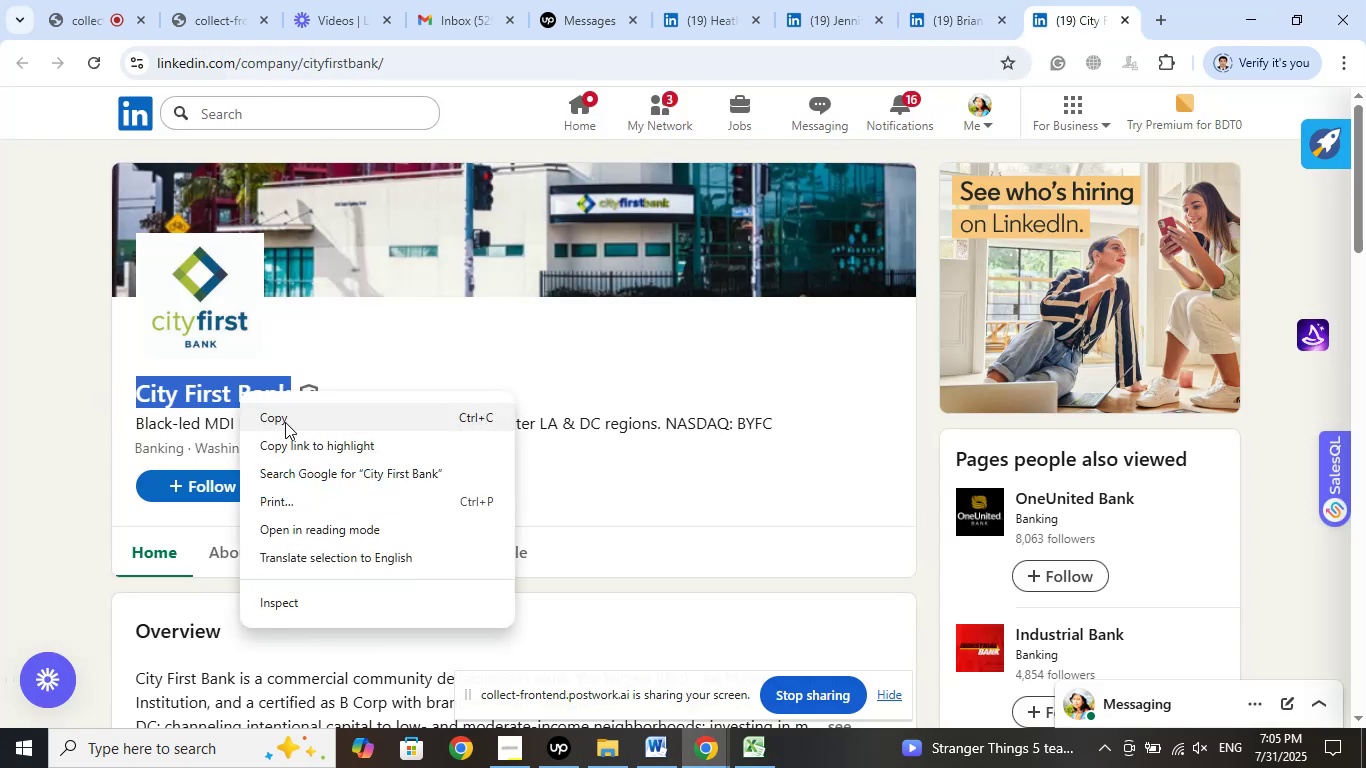 
left_click([285, 422])
 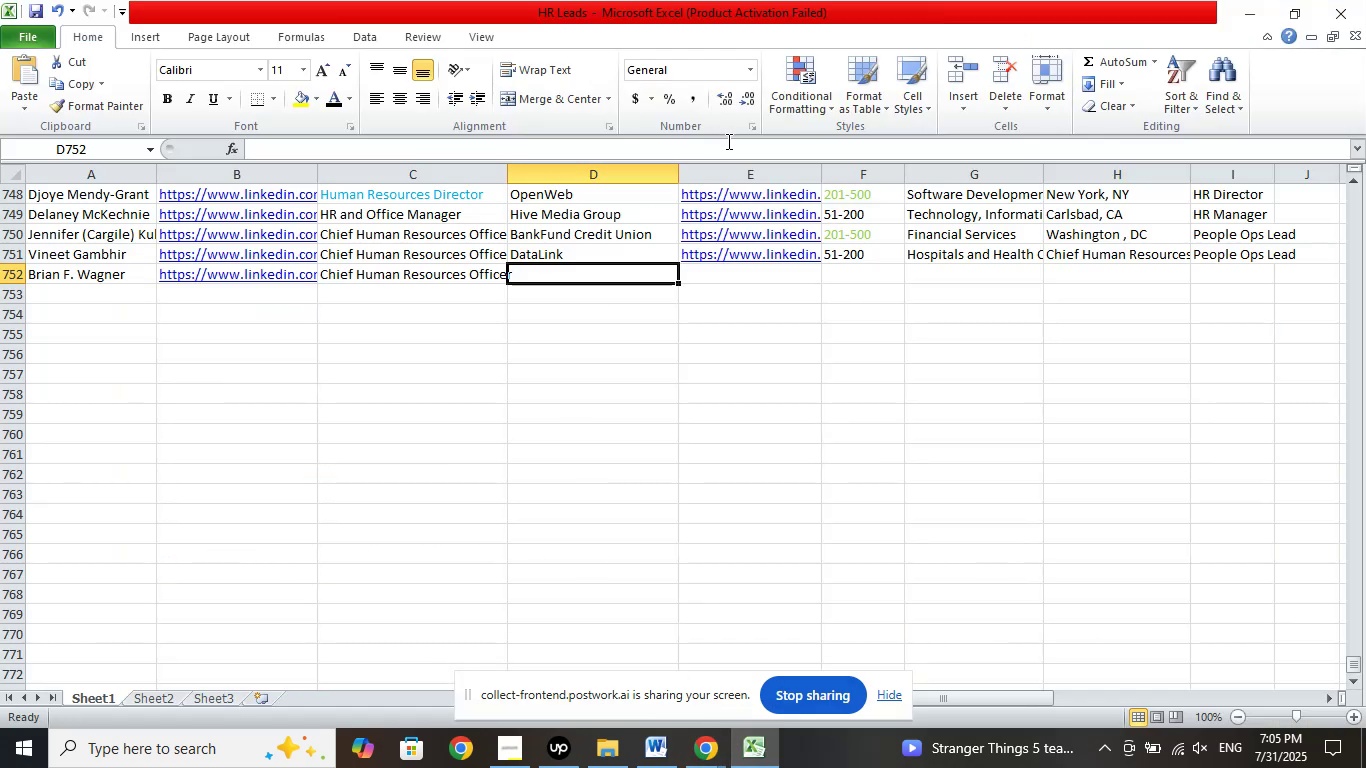 
left_click([737, 155])
 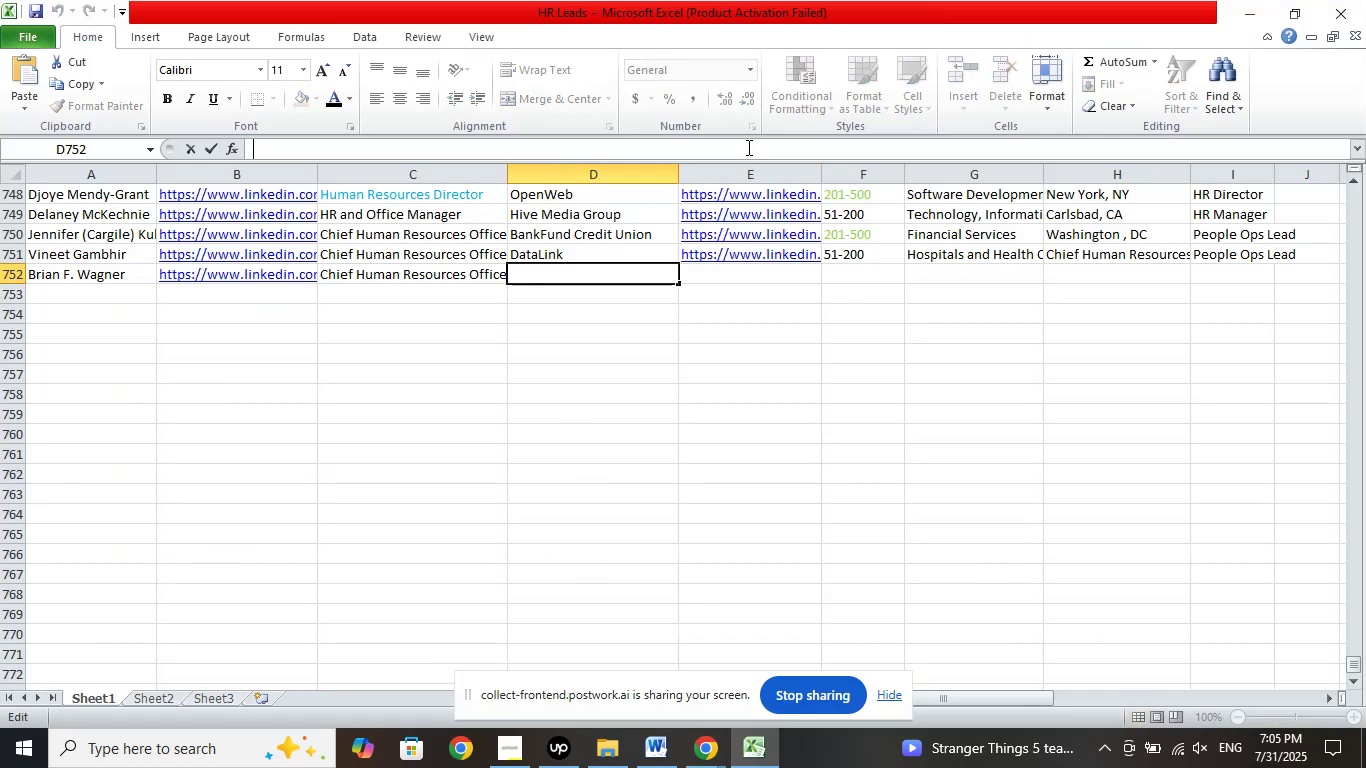 
right_click([747, 147])
 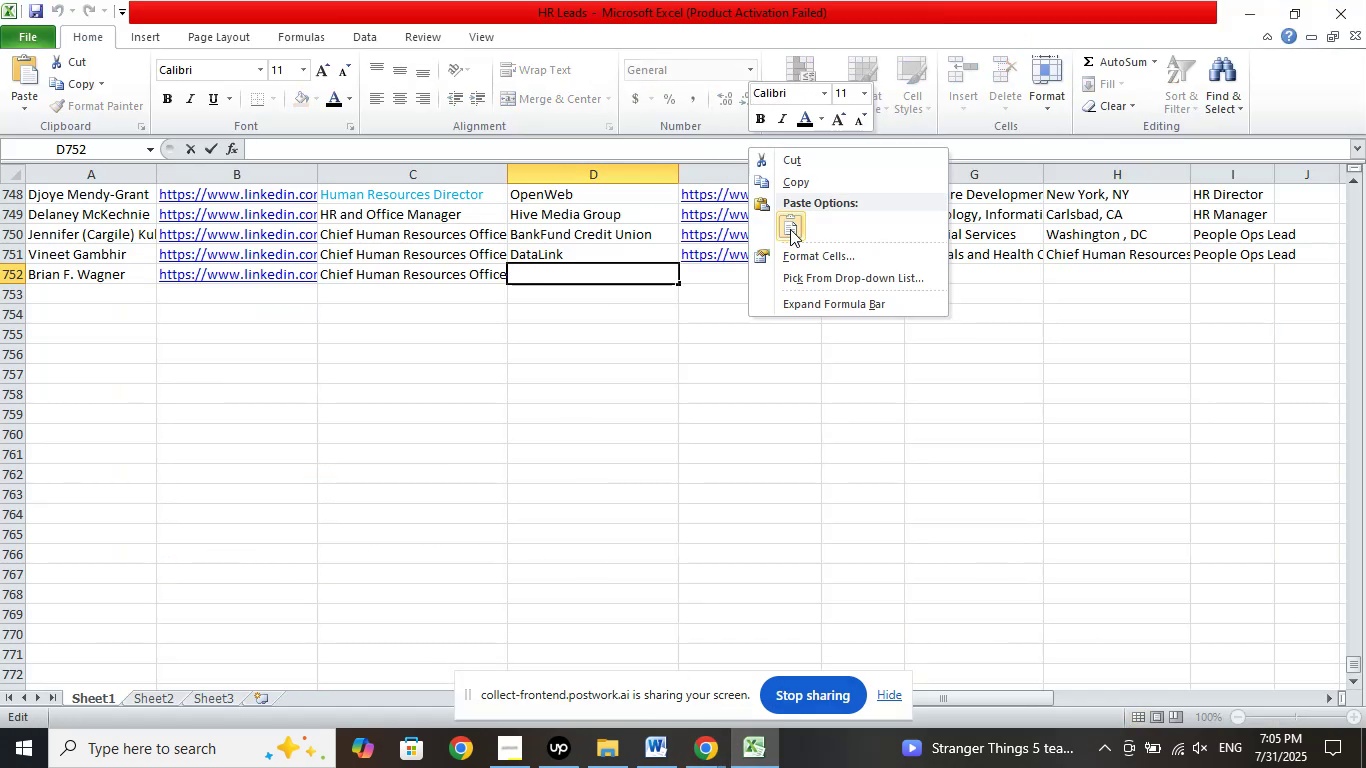 
left_click([790, 229])
 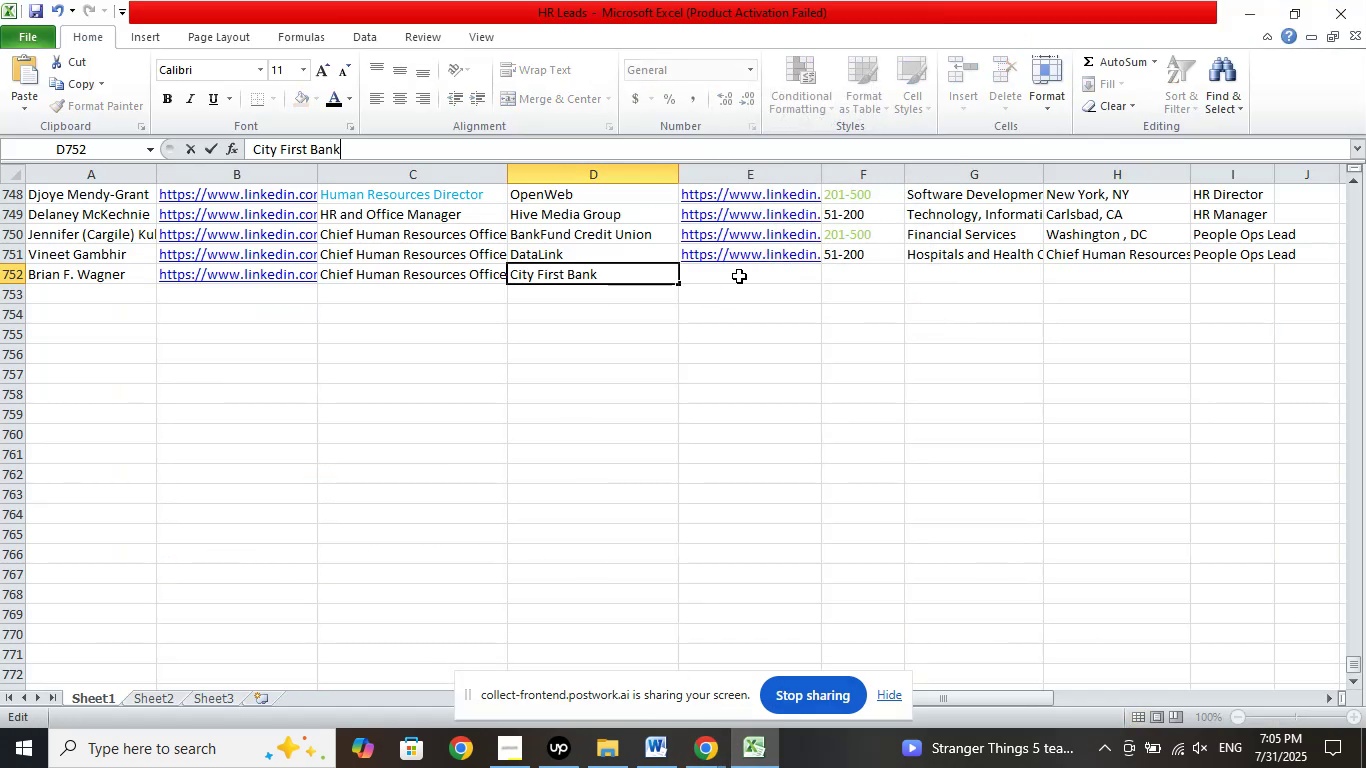 
left_click([740, 275])
 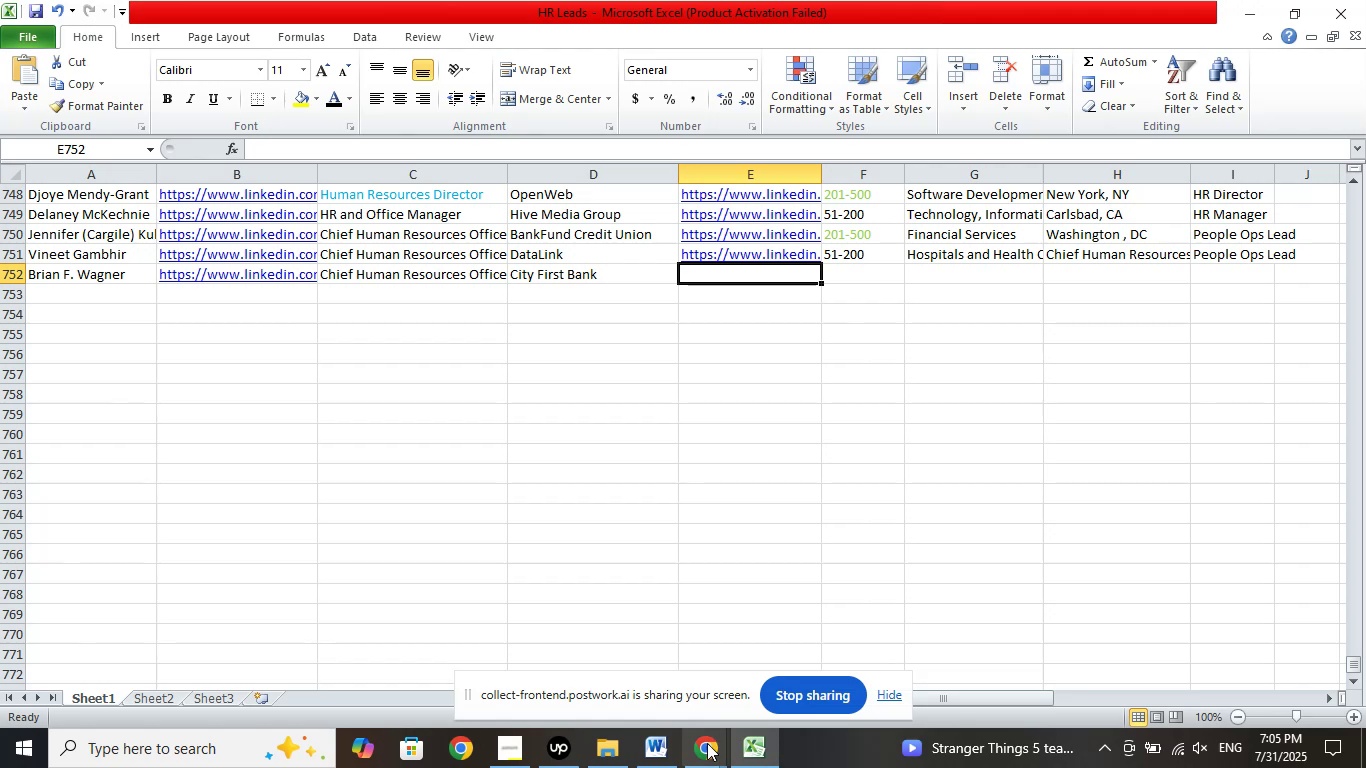 
left_click([704, 748])
 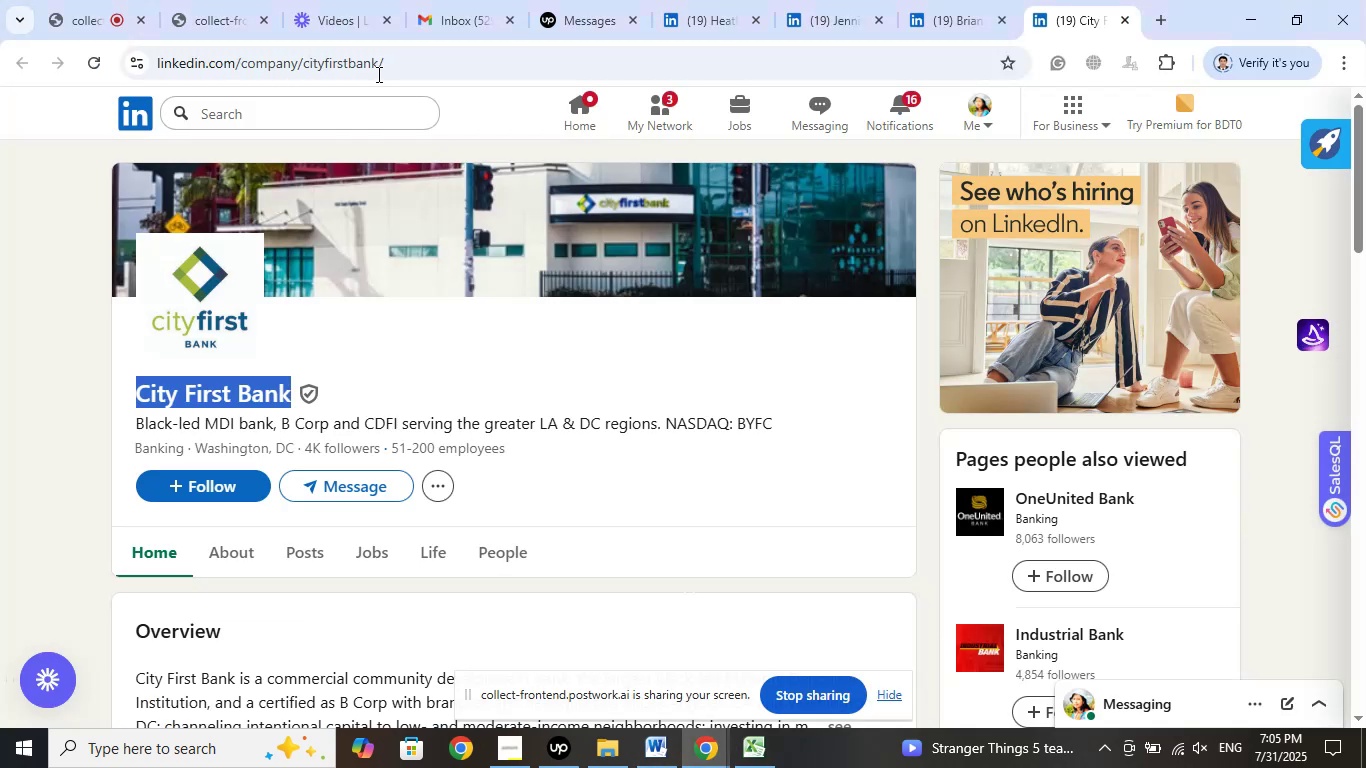 
left_click([395, 60])
 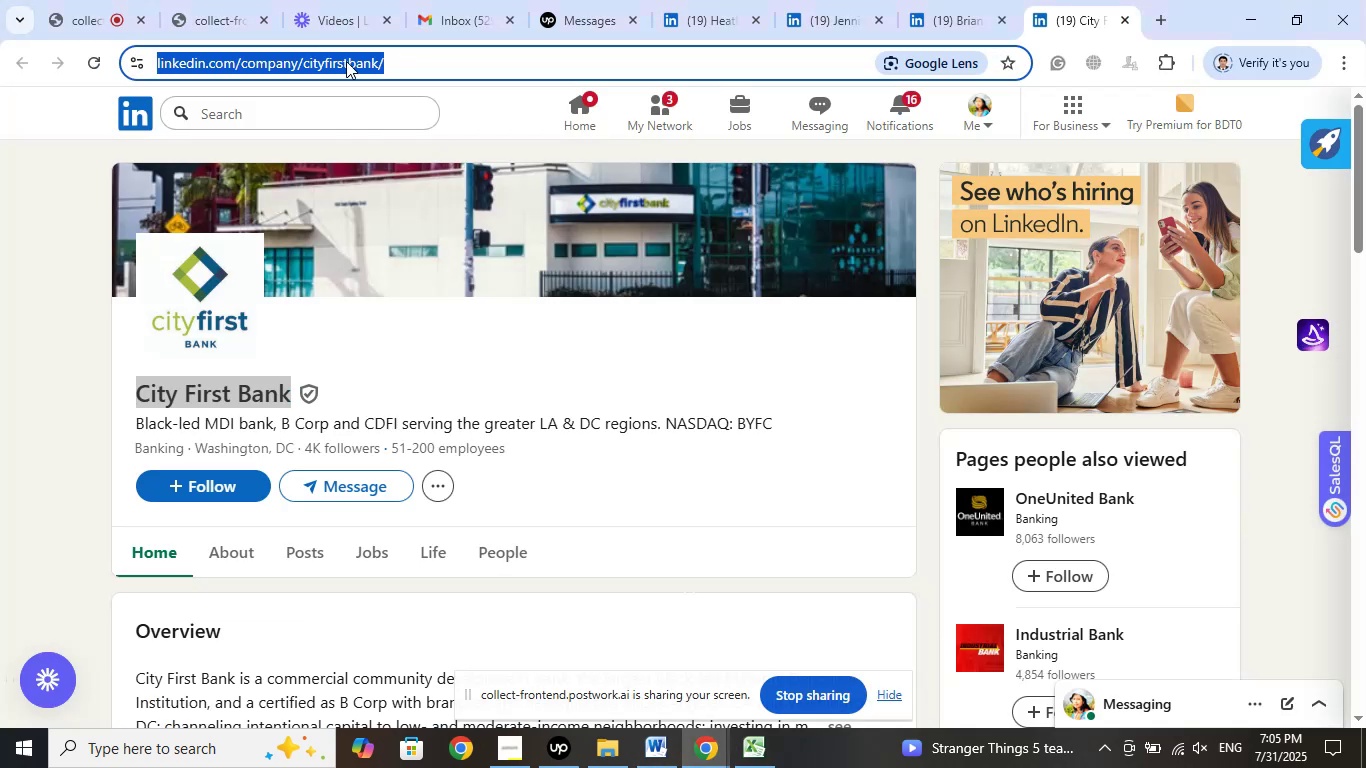 
right_click([346, 61])
 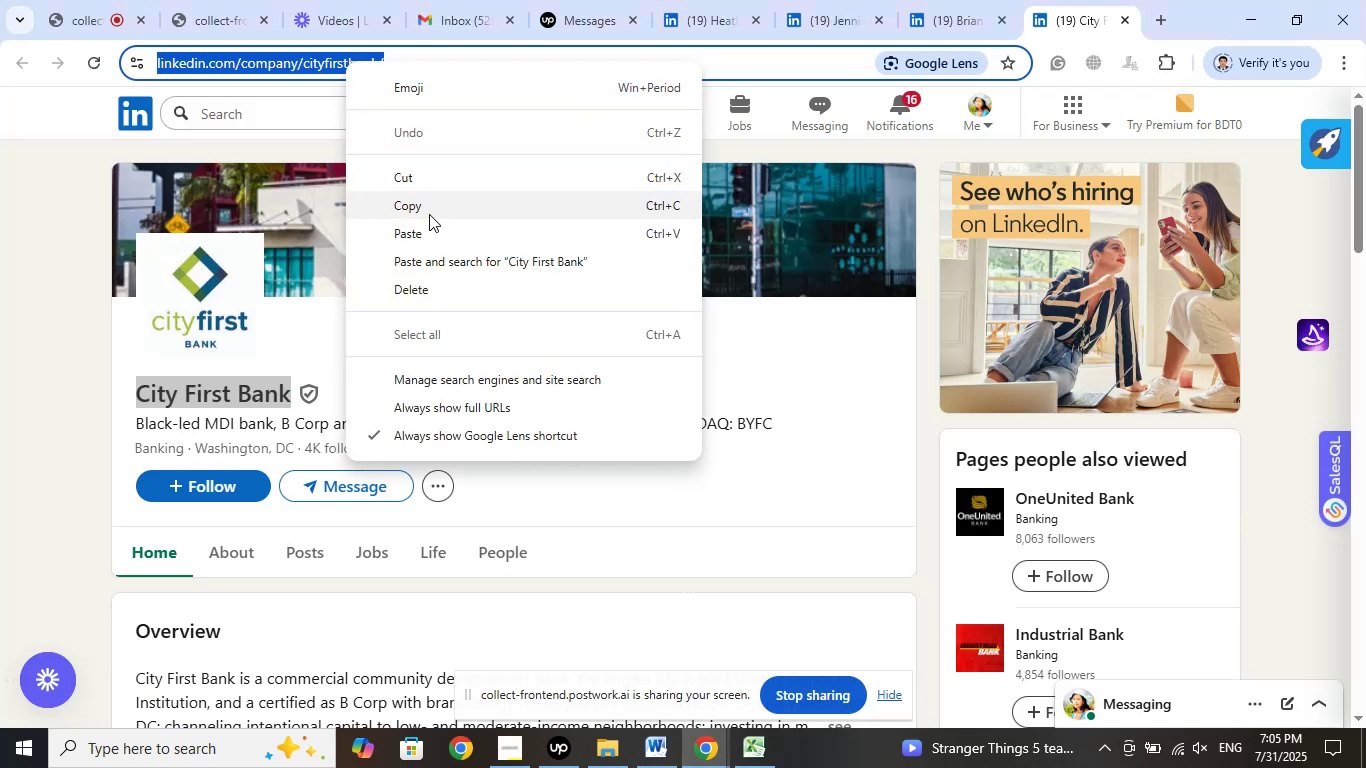 
left_click([430, 212])
 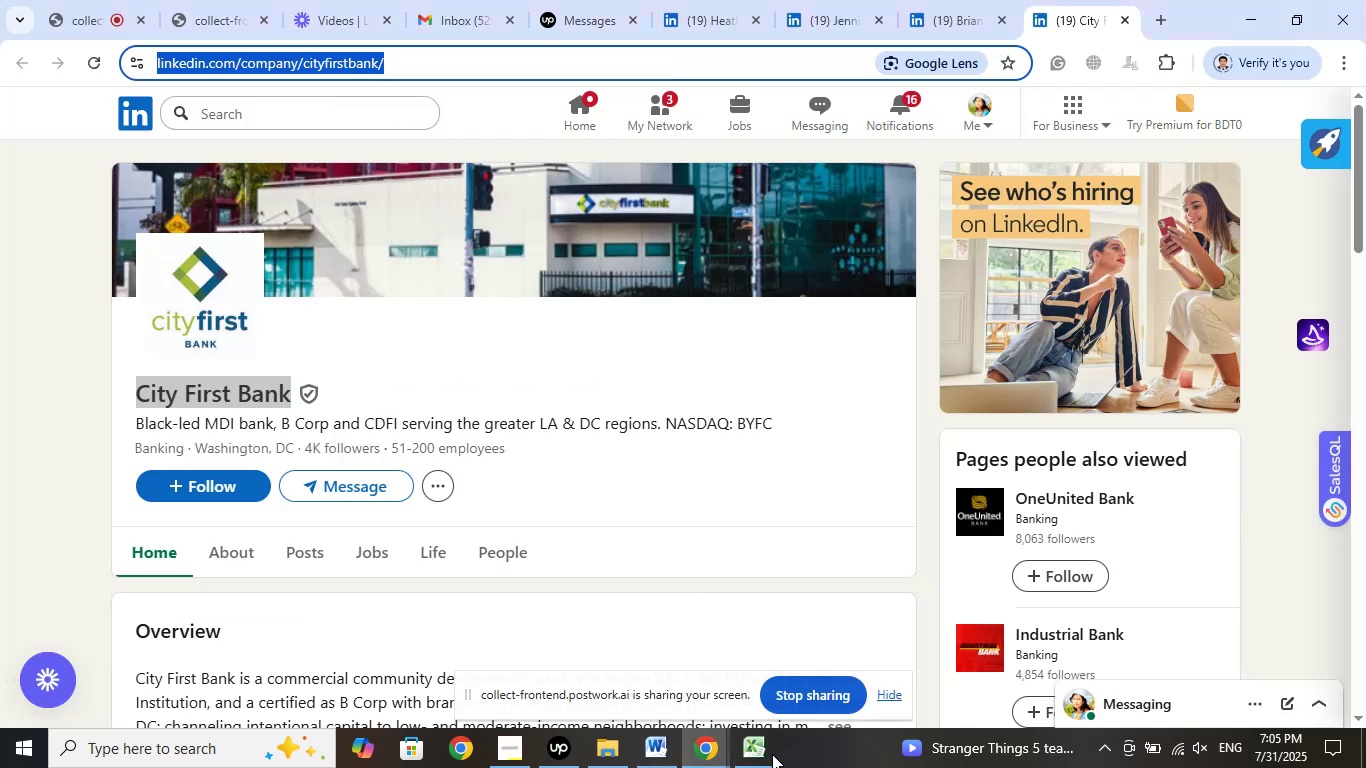 
left_click([760, 749])
 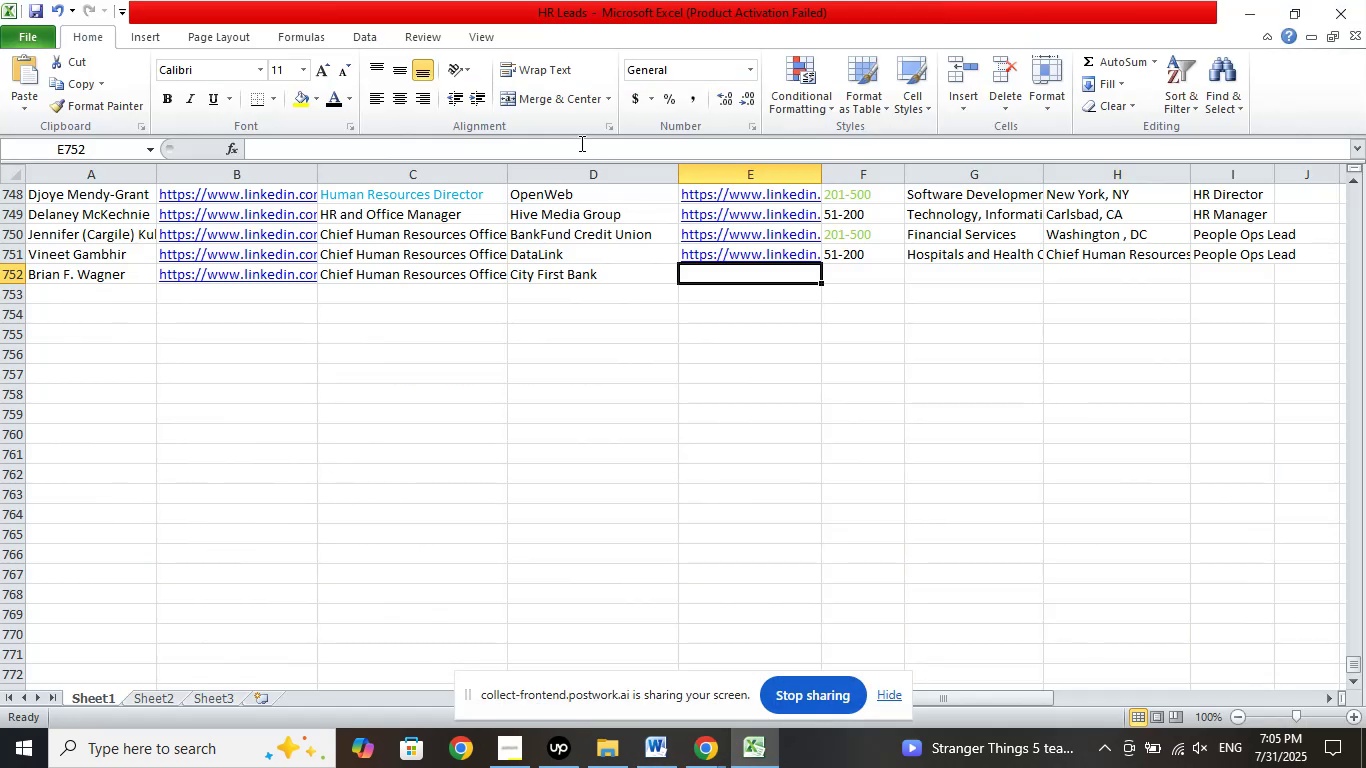 
left_click([613, 146])
 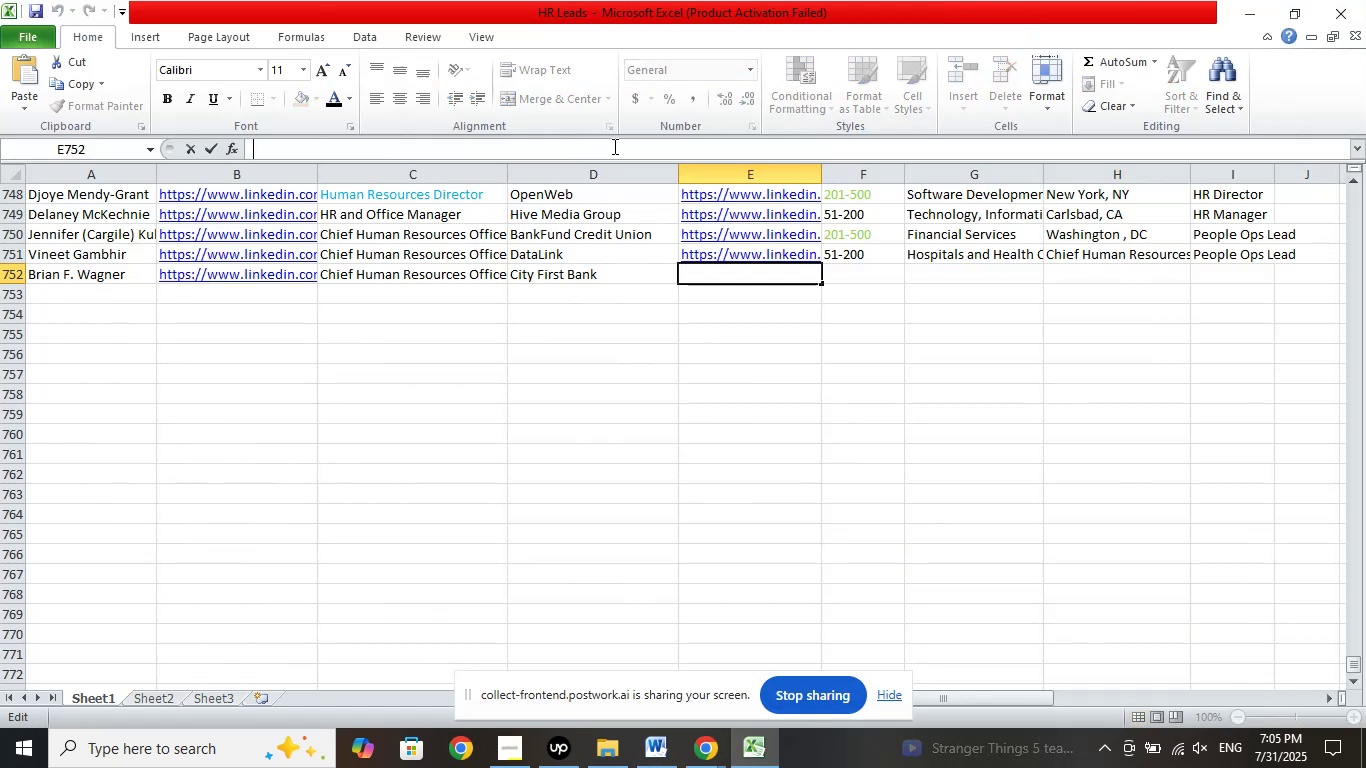 
right_click([613, 146])
 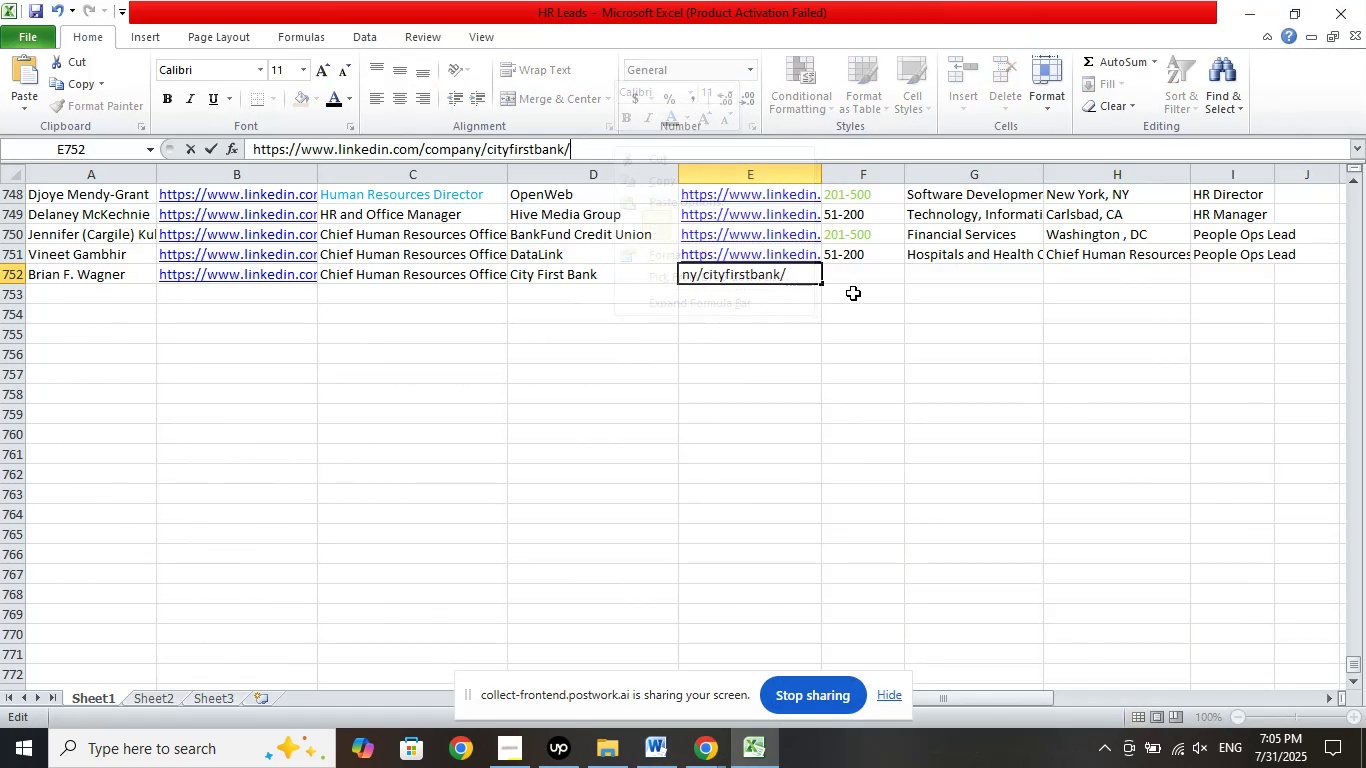 
left_click([859, 271])
 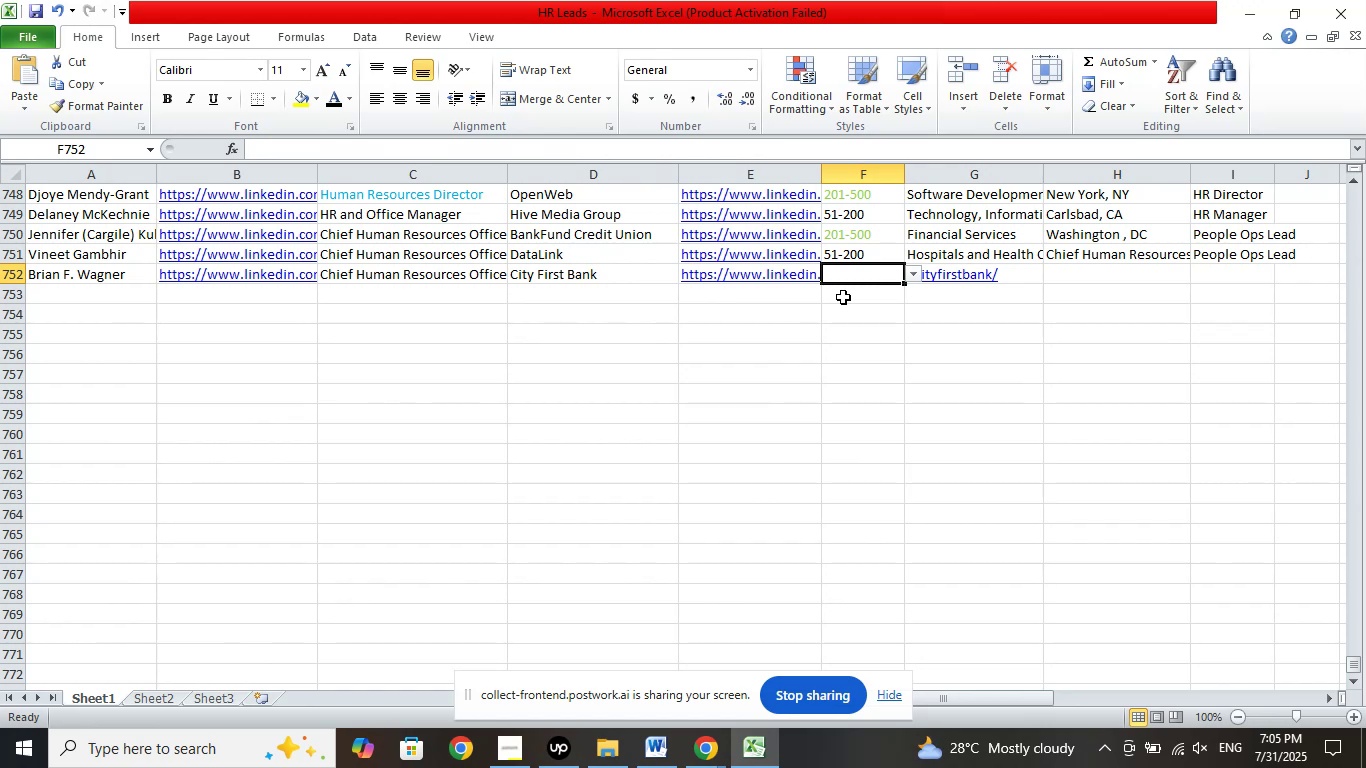 
wait(7.13)
 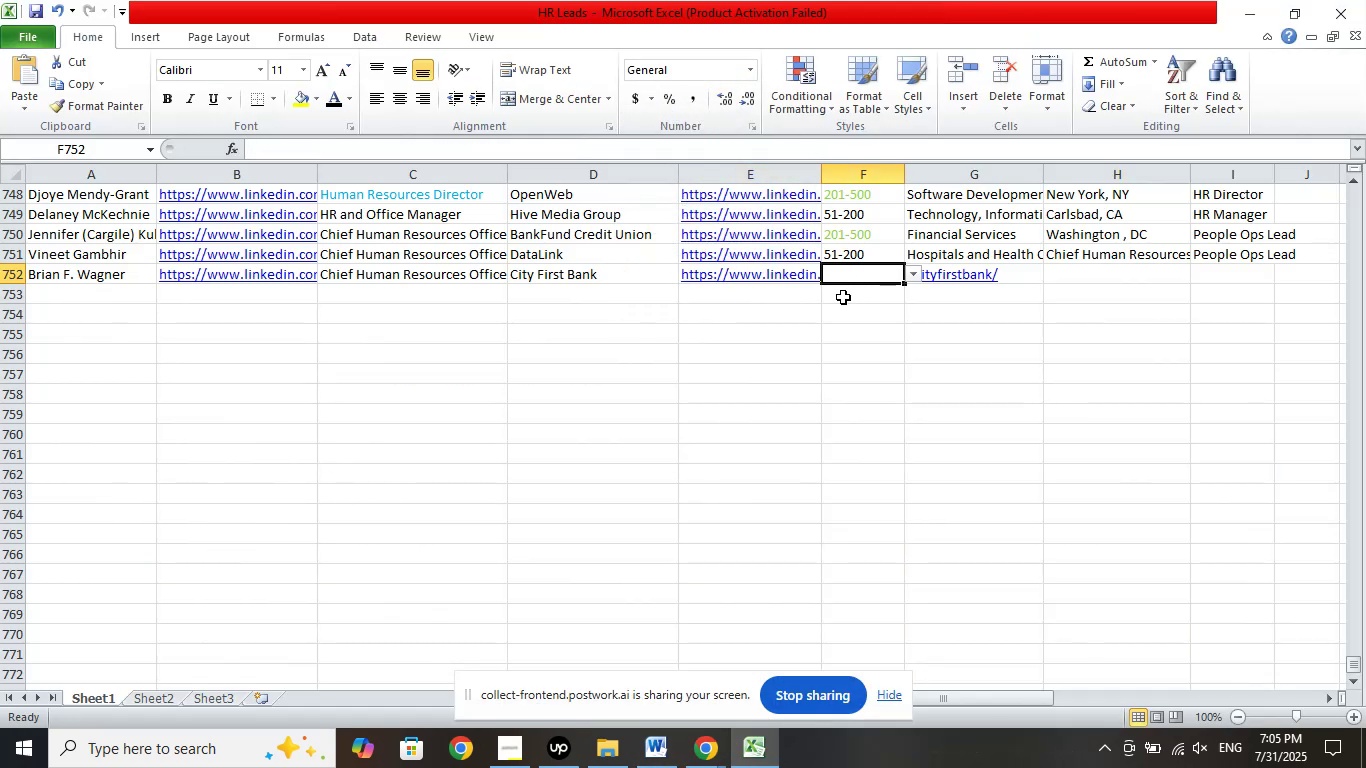 
left_click([714, 741])
 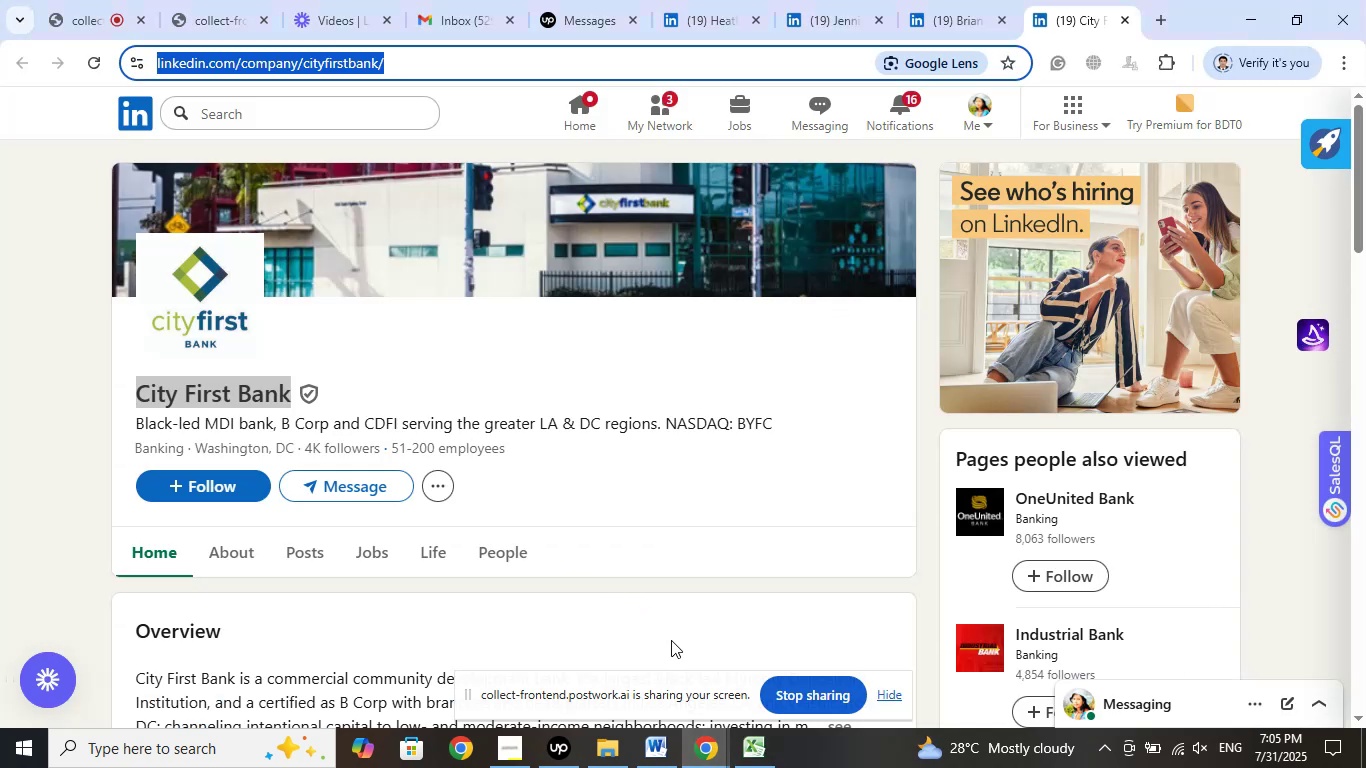 
left_click([744, 740])
 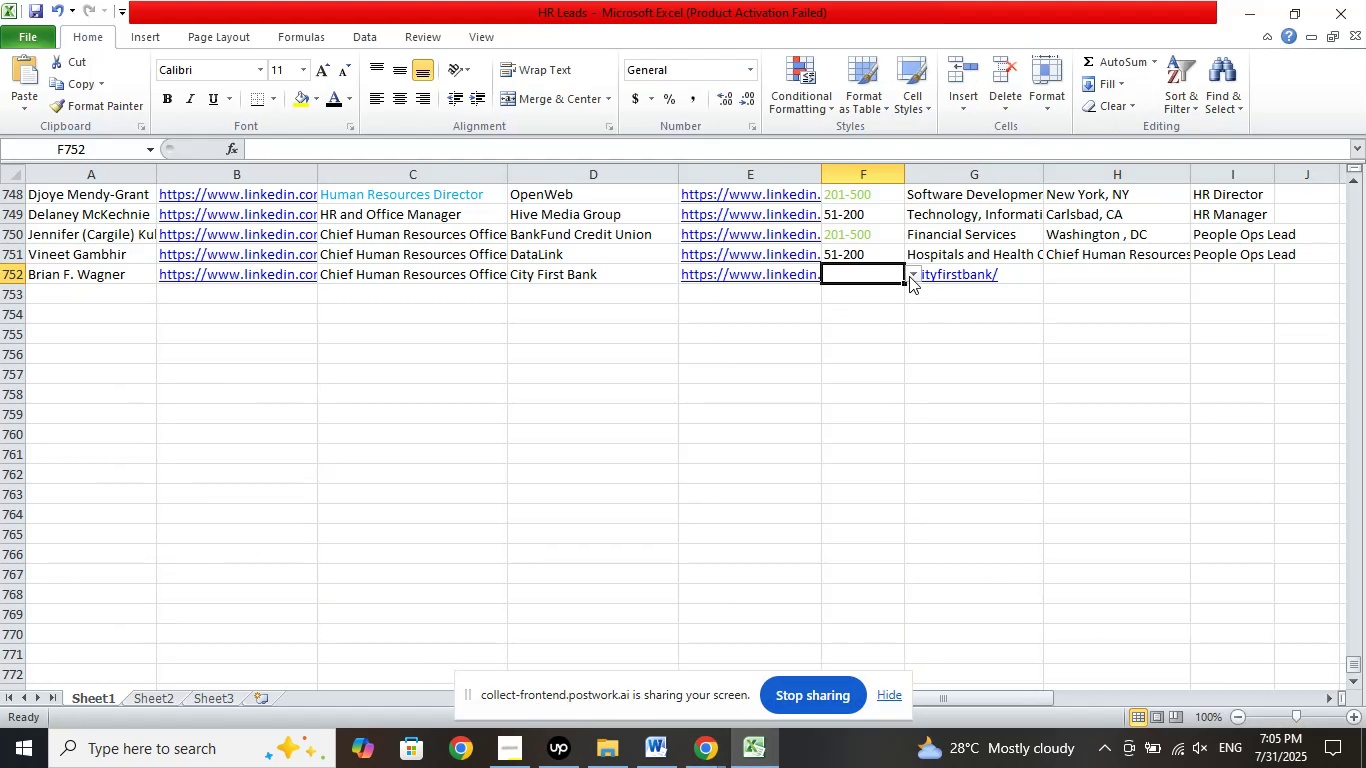 
left_click([913, 272])
 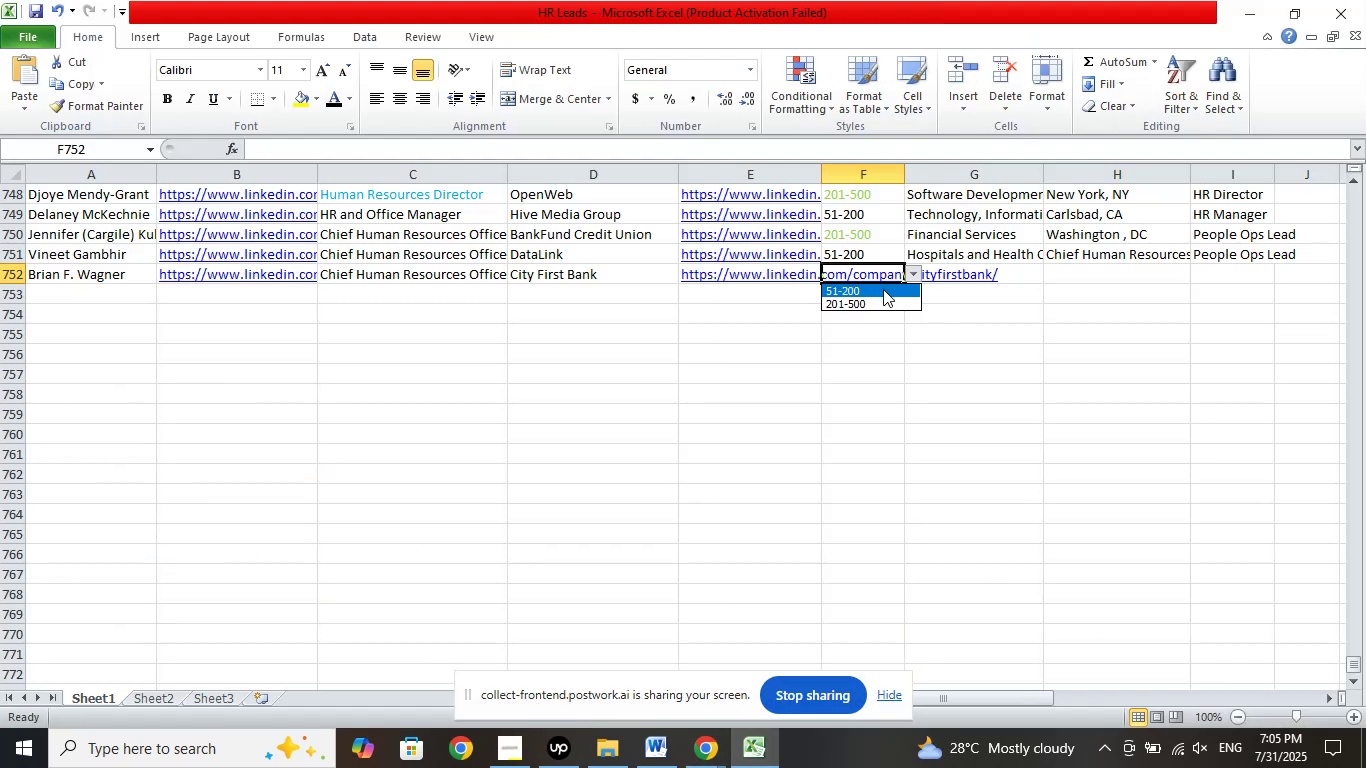 
left_click([883, 289])
 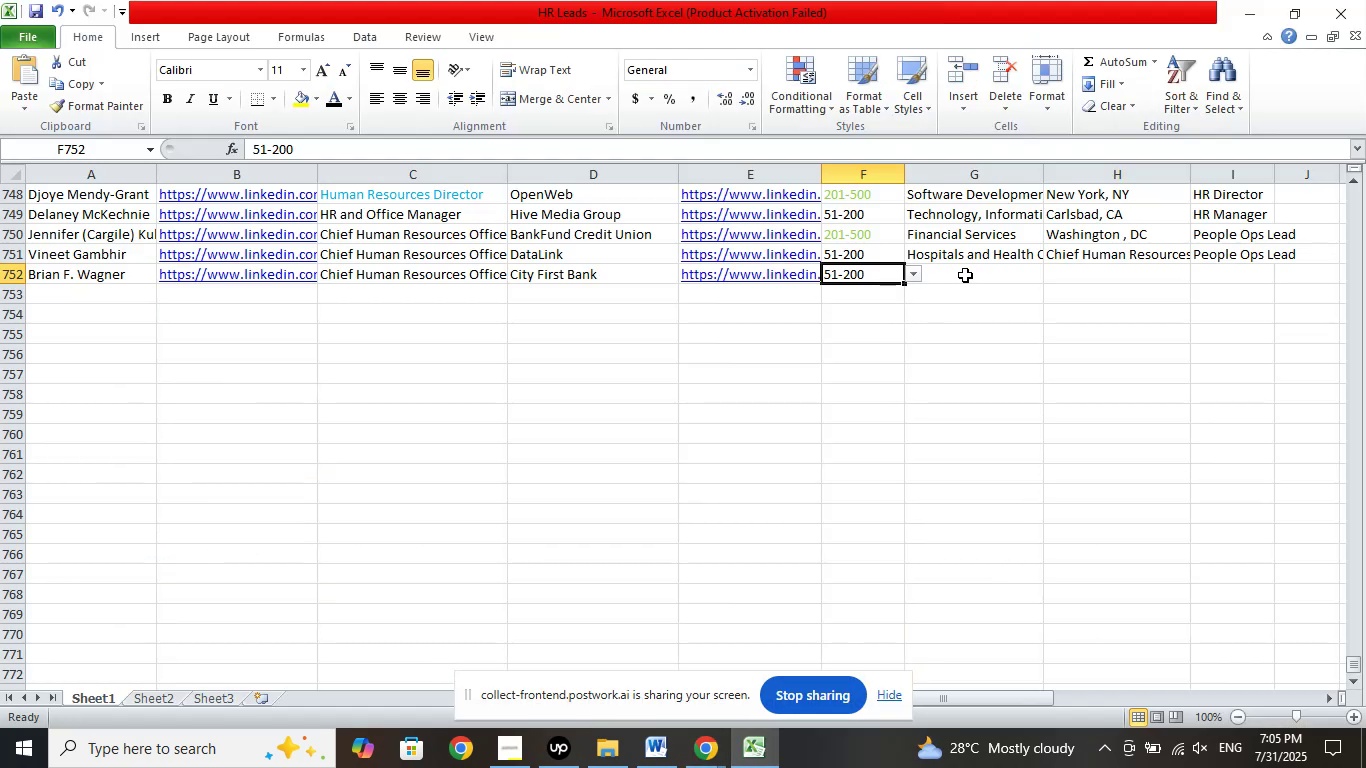 
left_click([965, 275])
 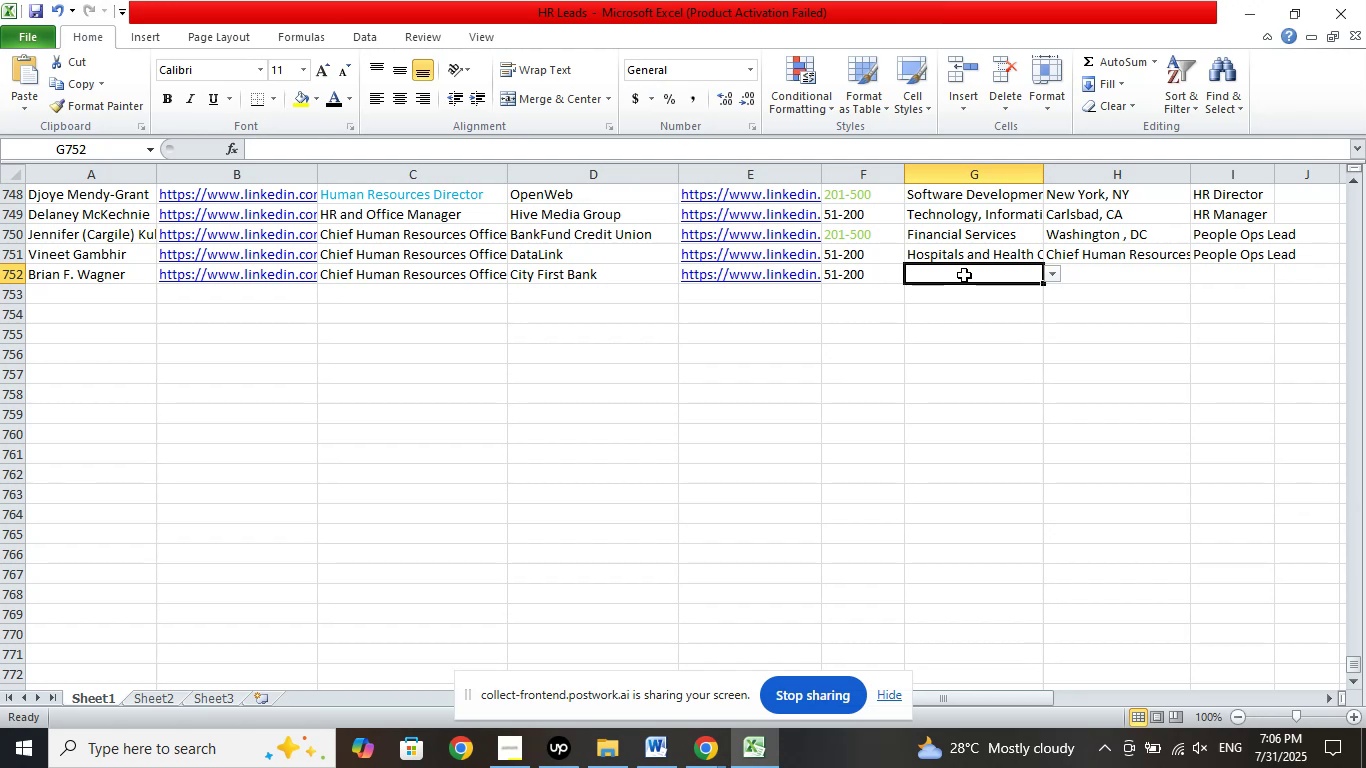 
wait(16.62)
 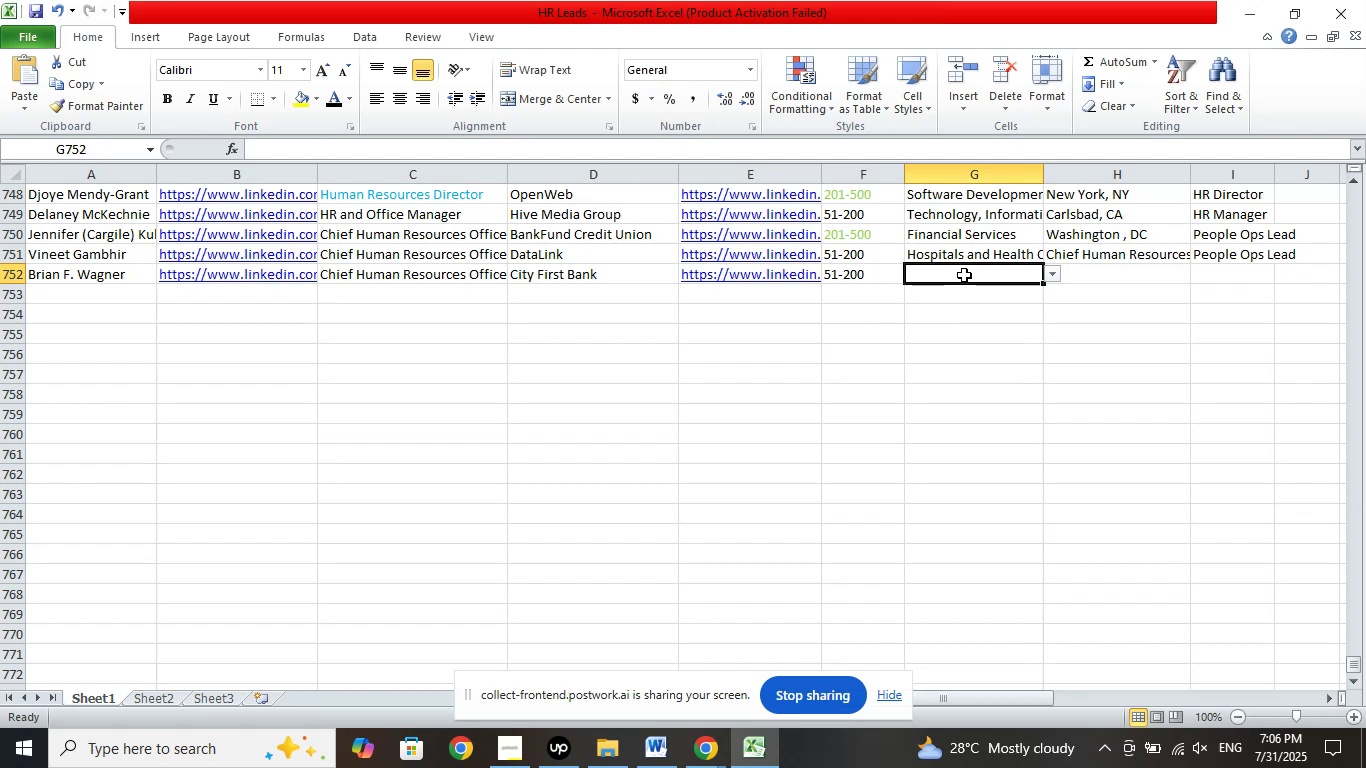 
left_click([716, 746])
 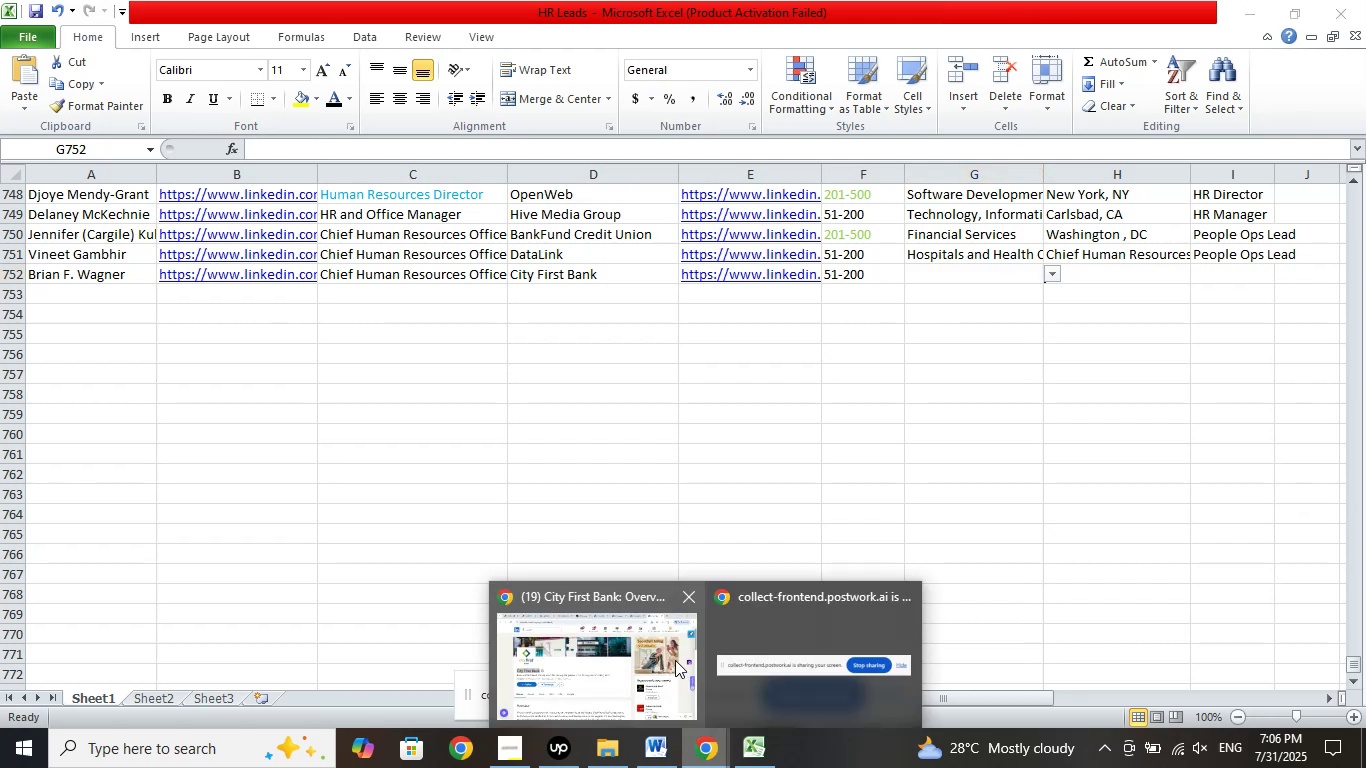 
double_click([675, 660])
 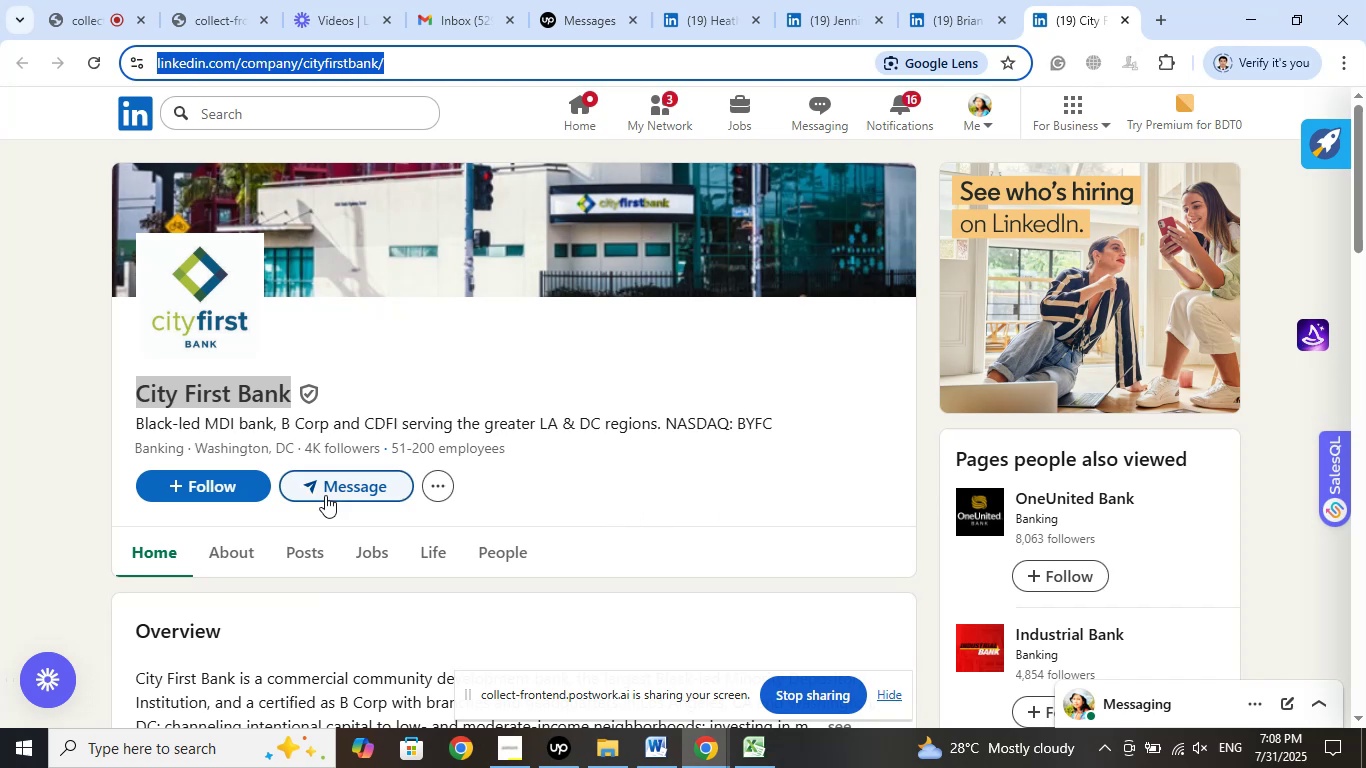 
wait(145.69)
 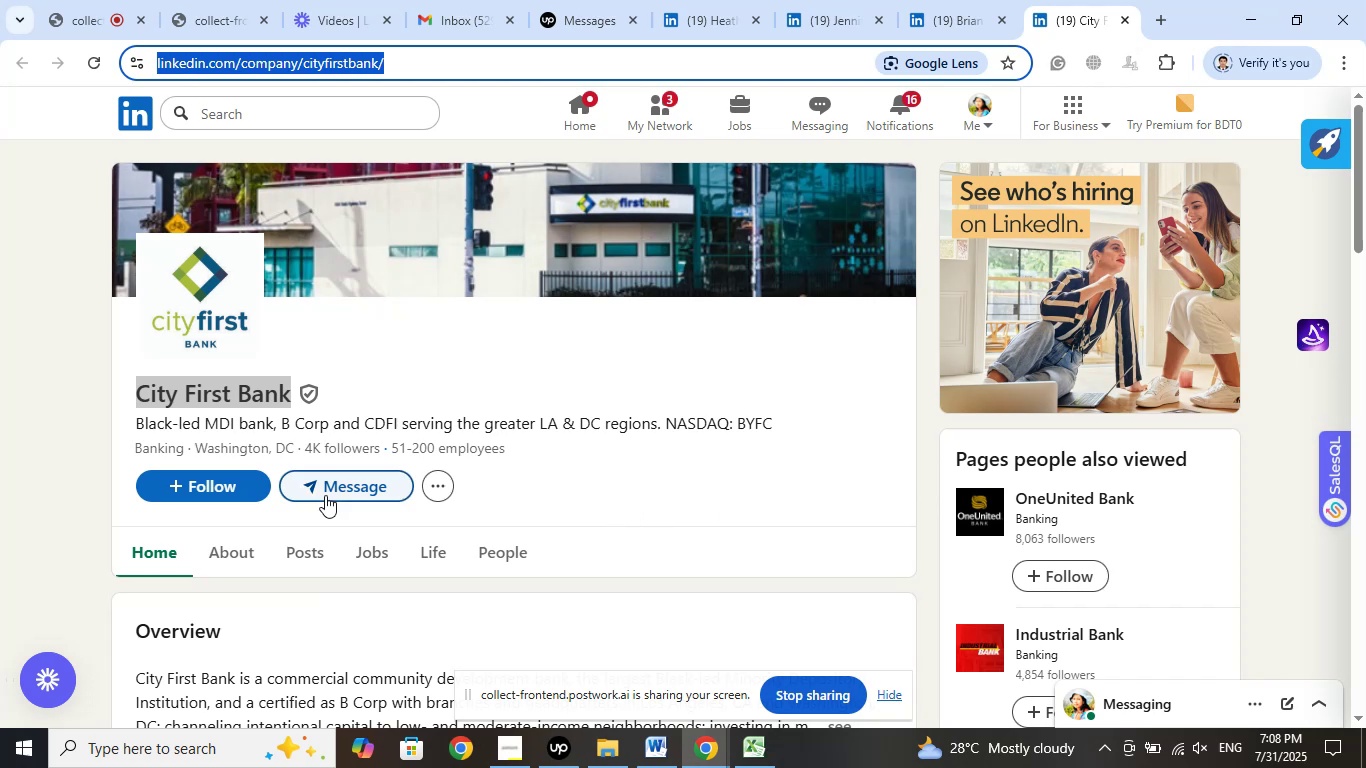 
left_click([757, 750])
 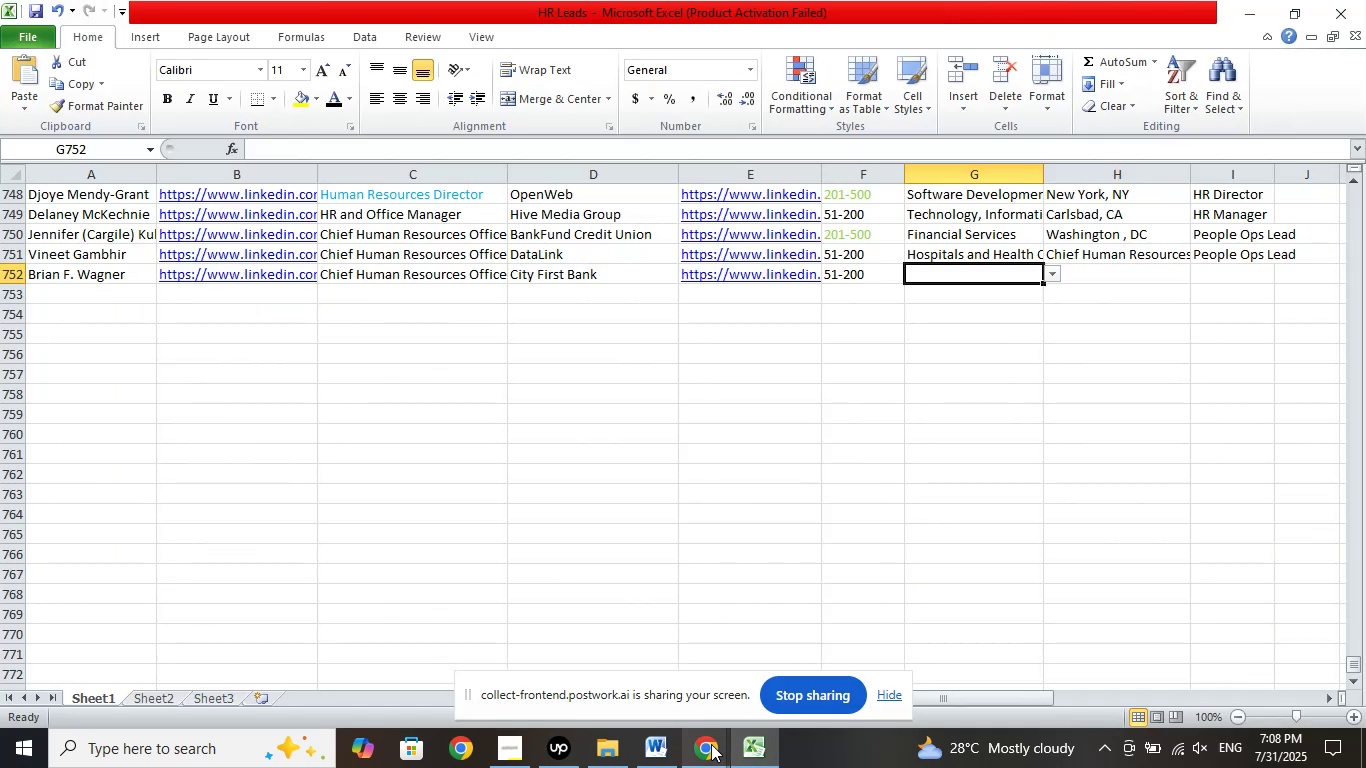 
double_click([608, 669])
 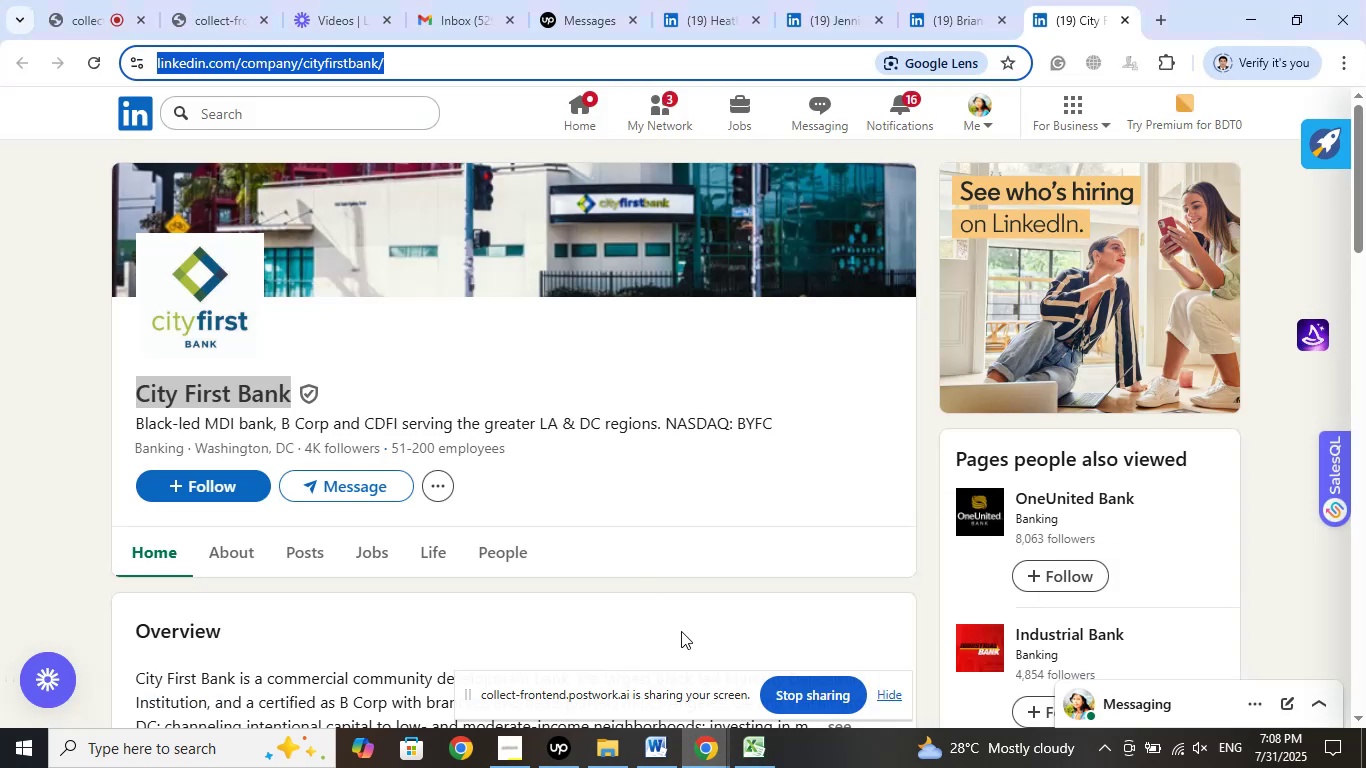 
left_click([764, 761])
 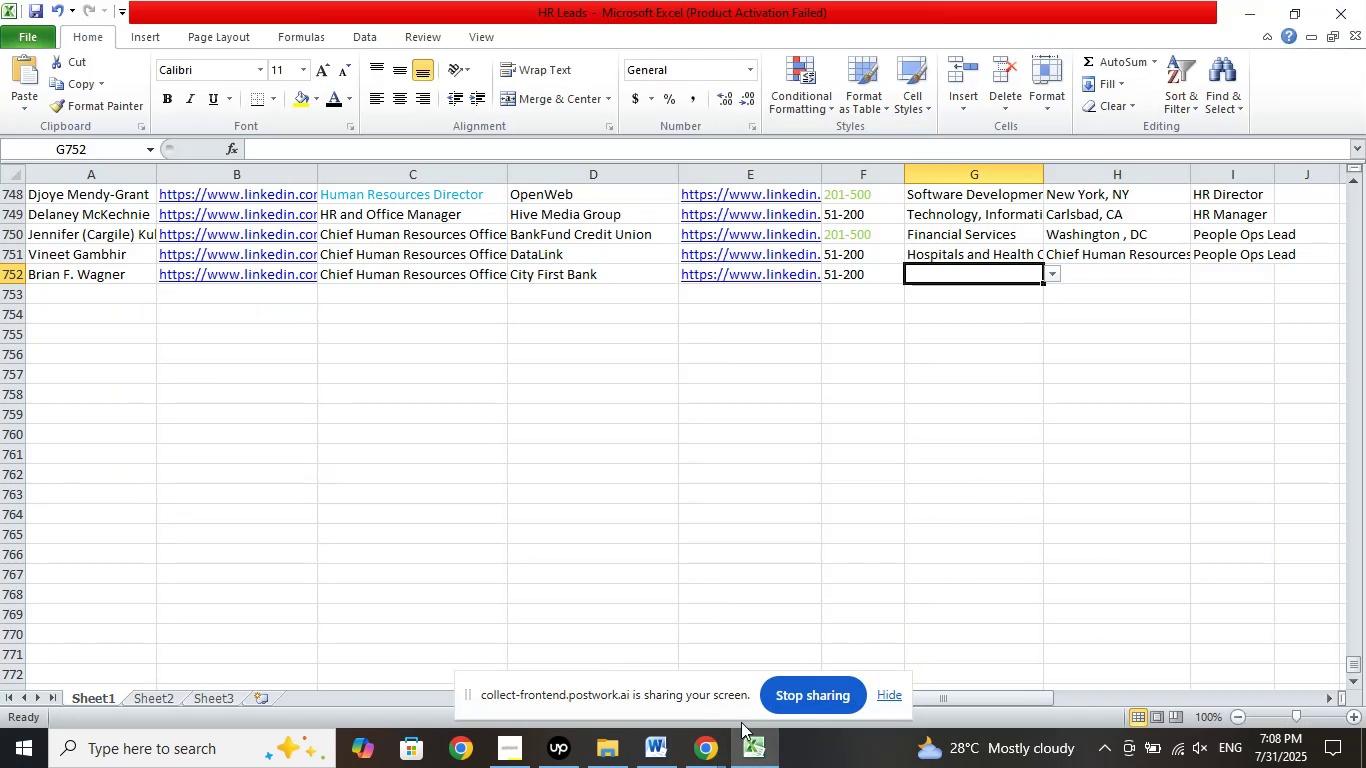 
left_click([703, 750])
 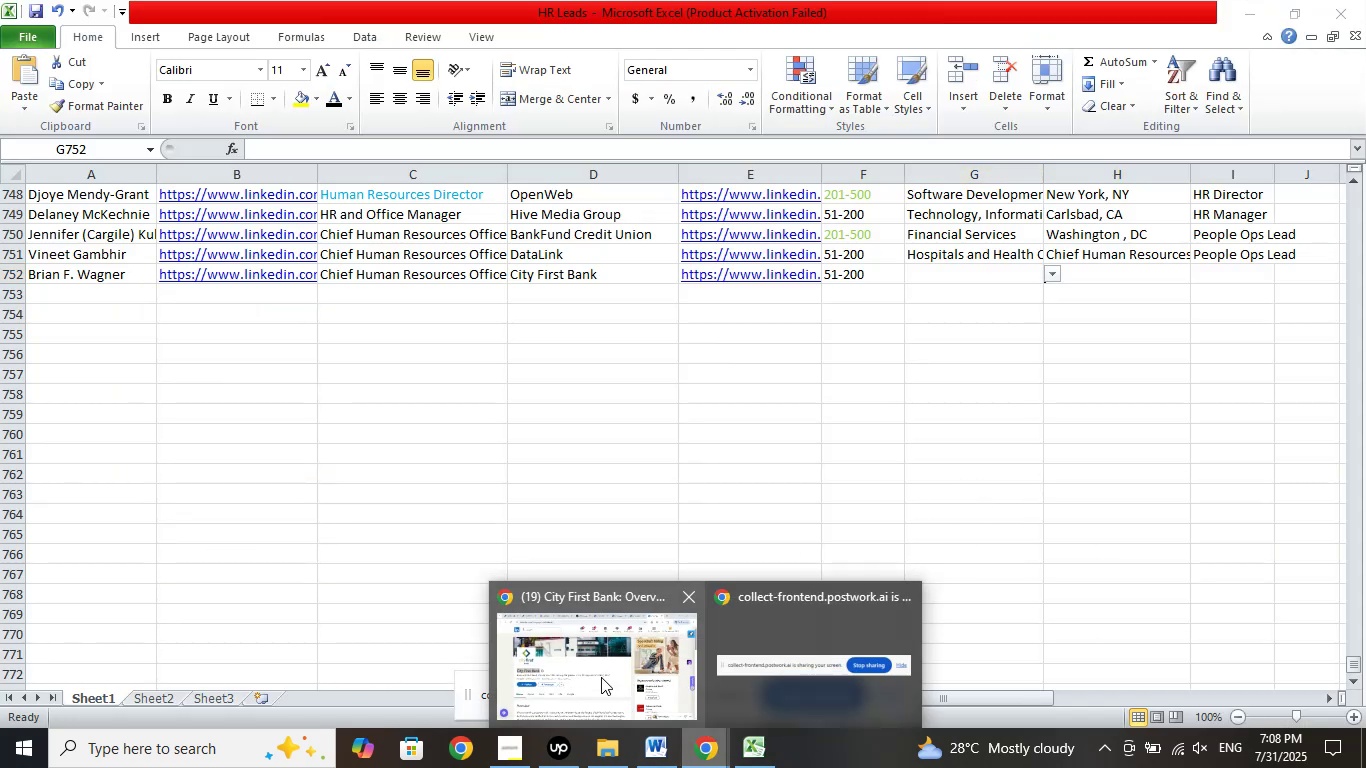 
left_click([601, 676])
 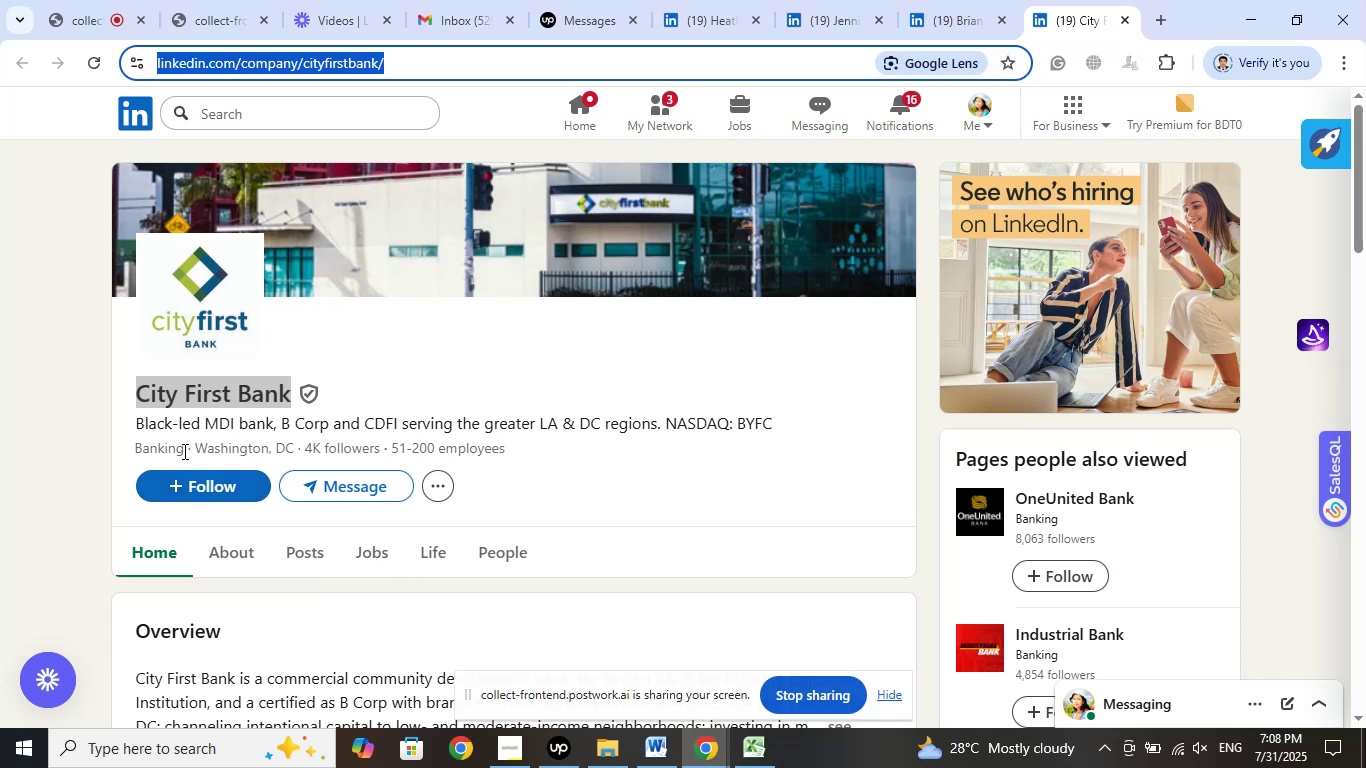 
left_click_drag(start_coordinate=[194, 448], to_coordinate=[292, 441])
 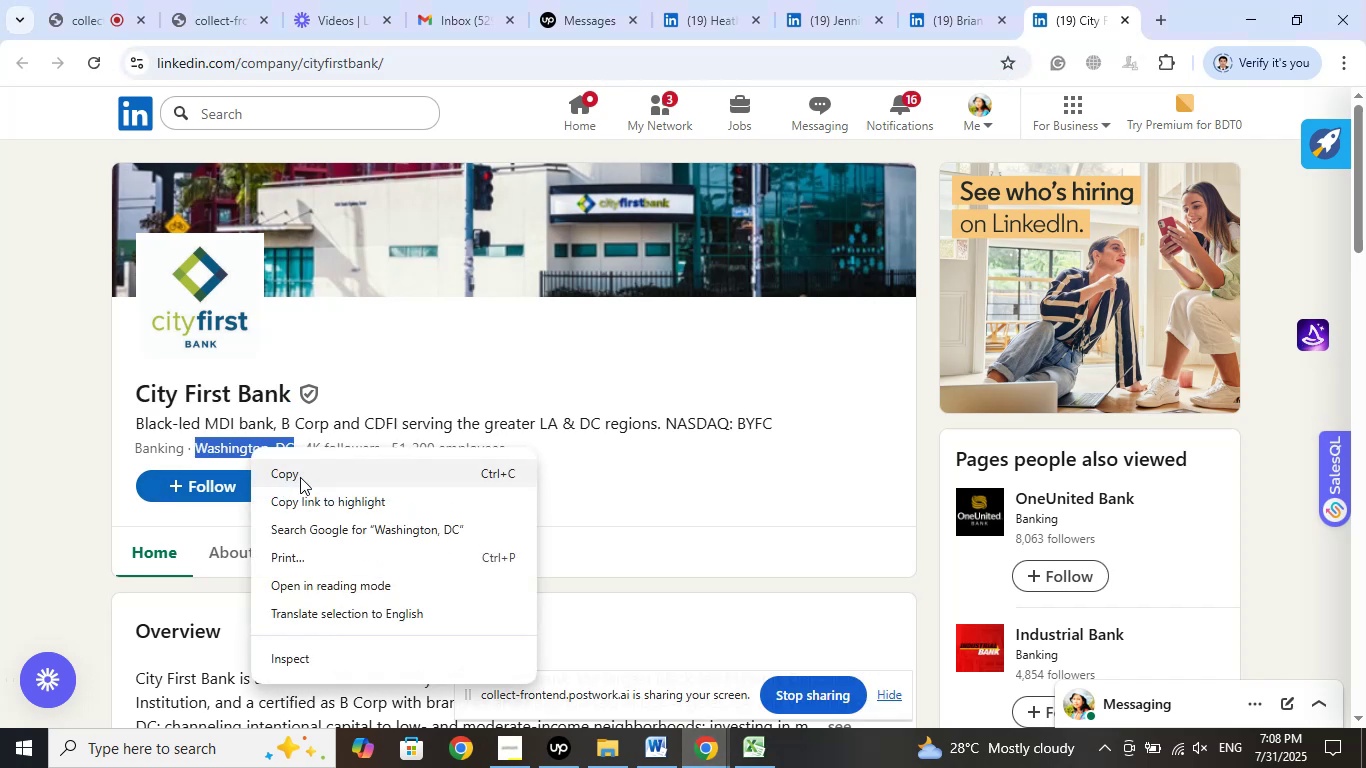 
left_click([300, 477])
 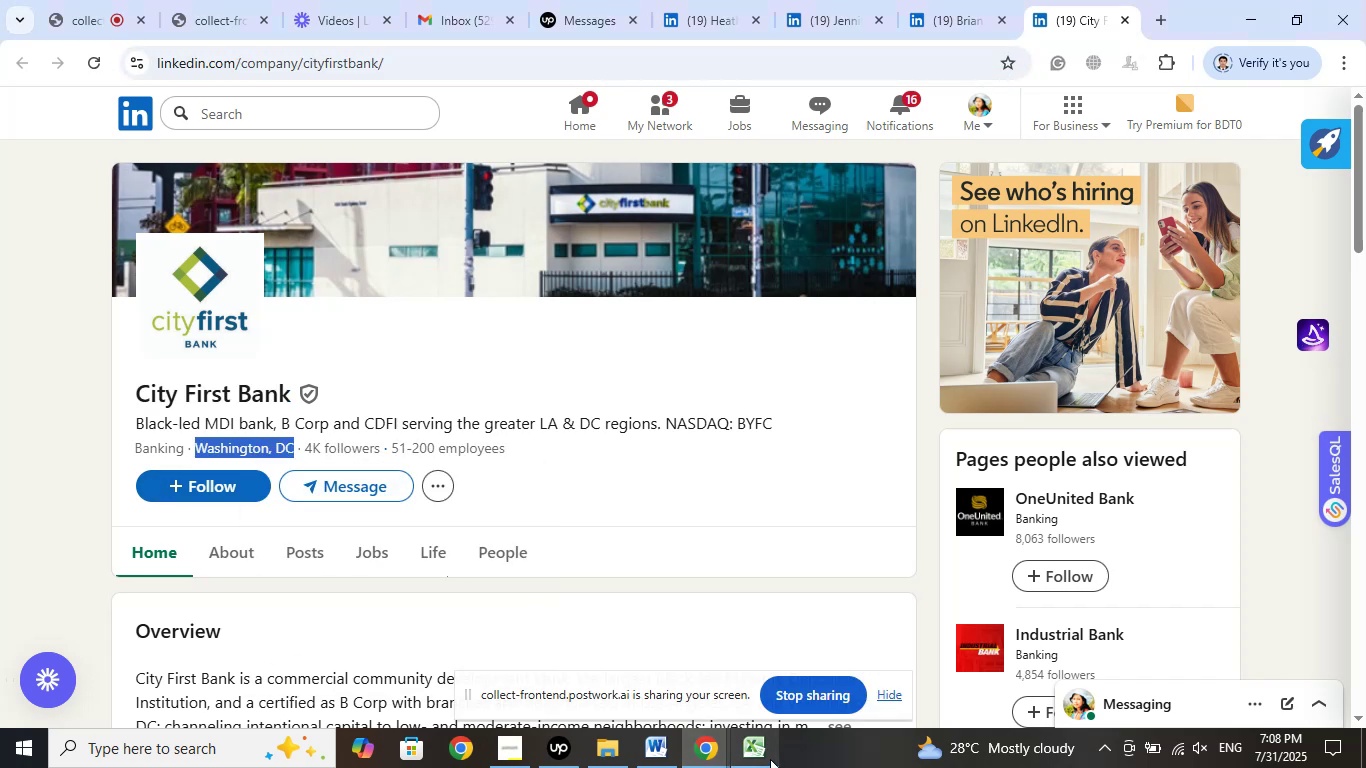 
left_click([770, 759])
 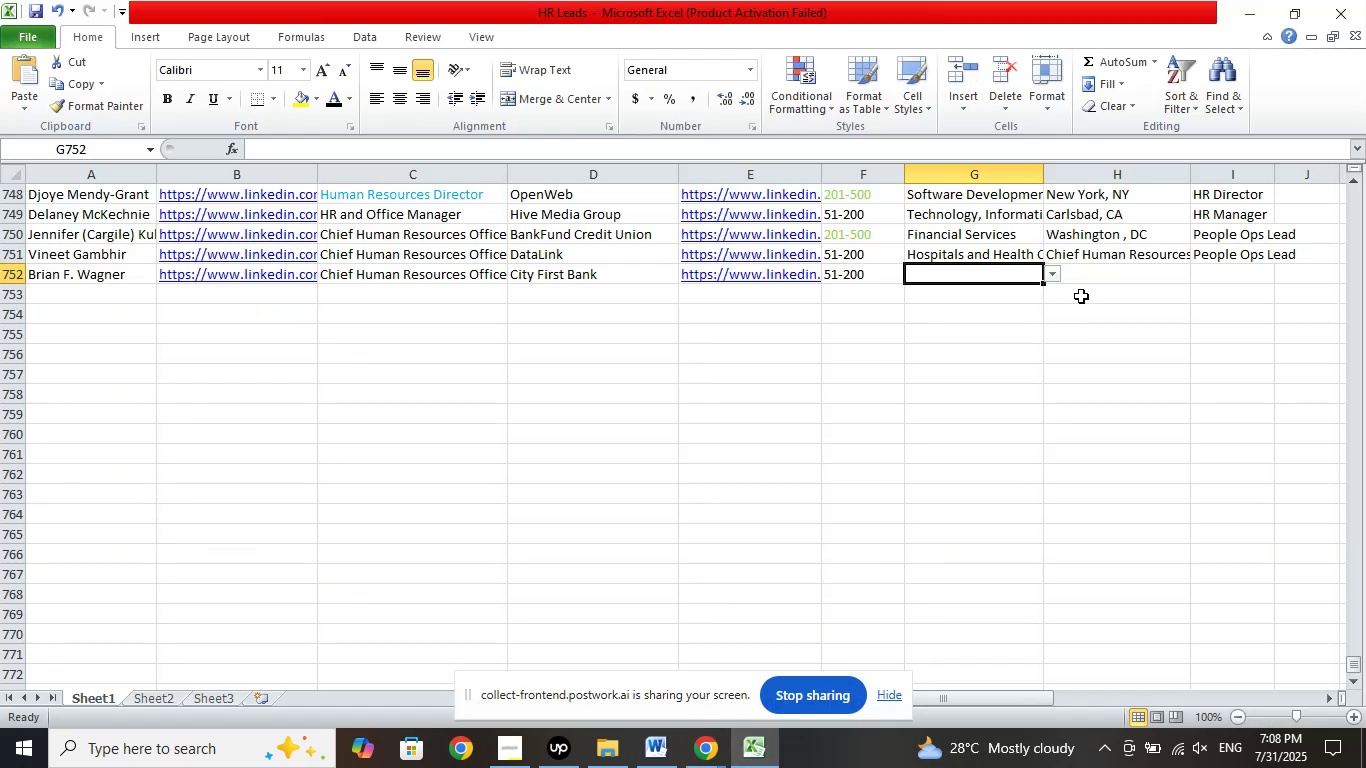 
left_click([1085, 277])
 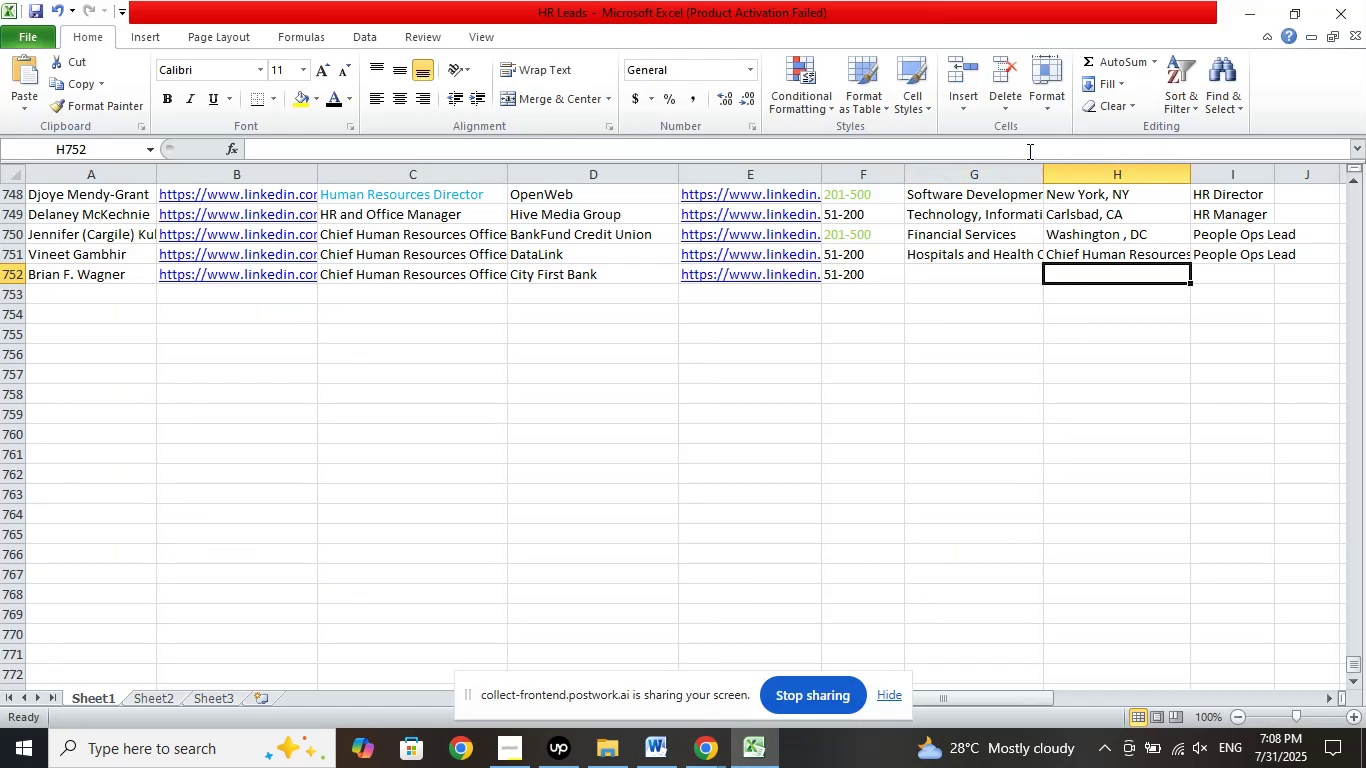 
left_click([1028, 151])
 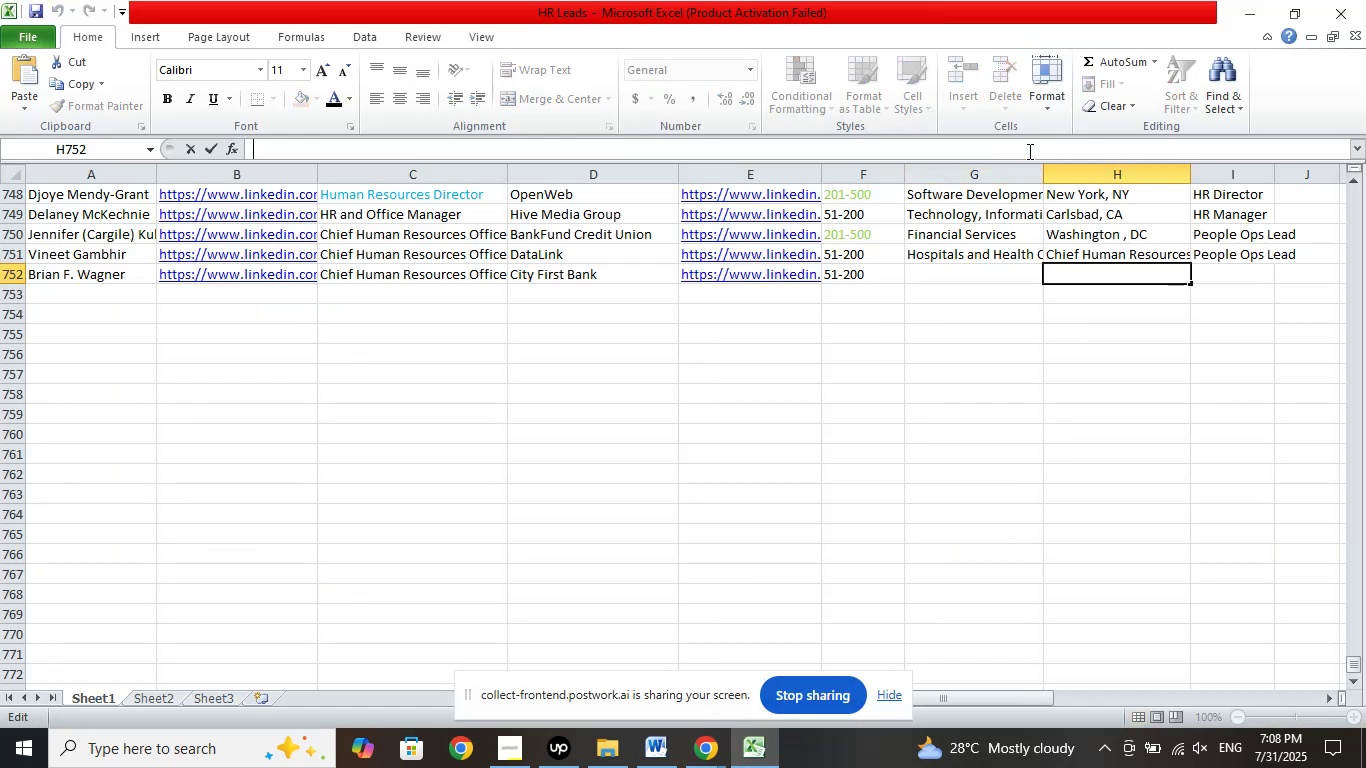 
right_click([1028, 151])
 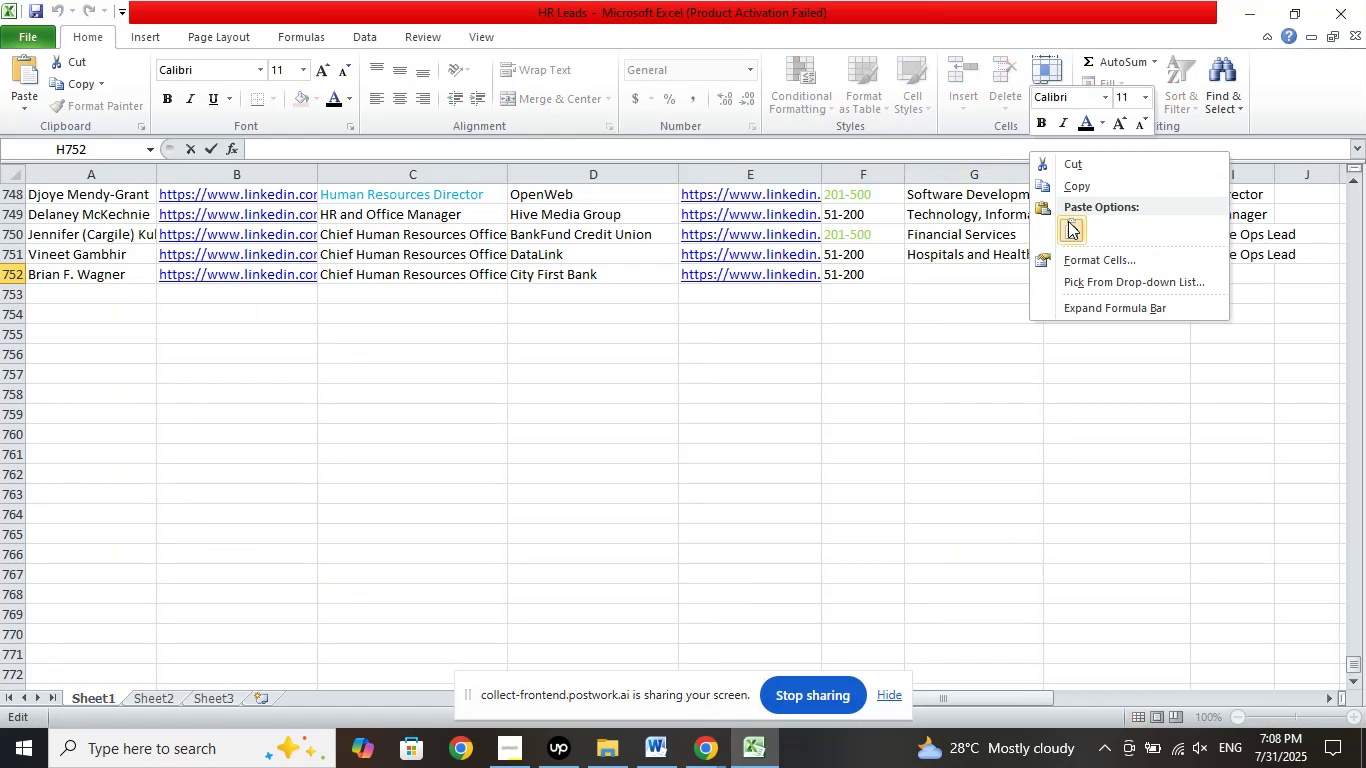 
left_click([1069, 221])
 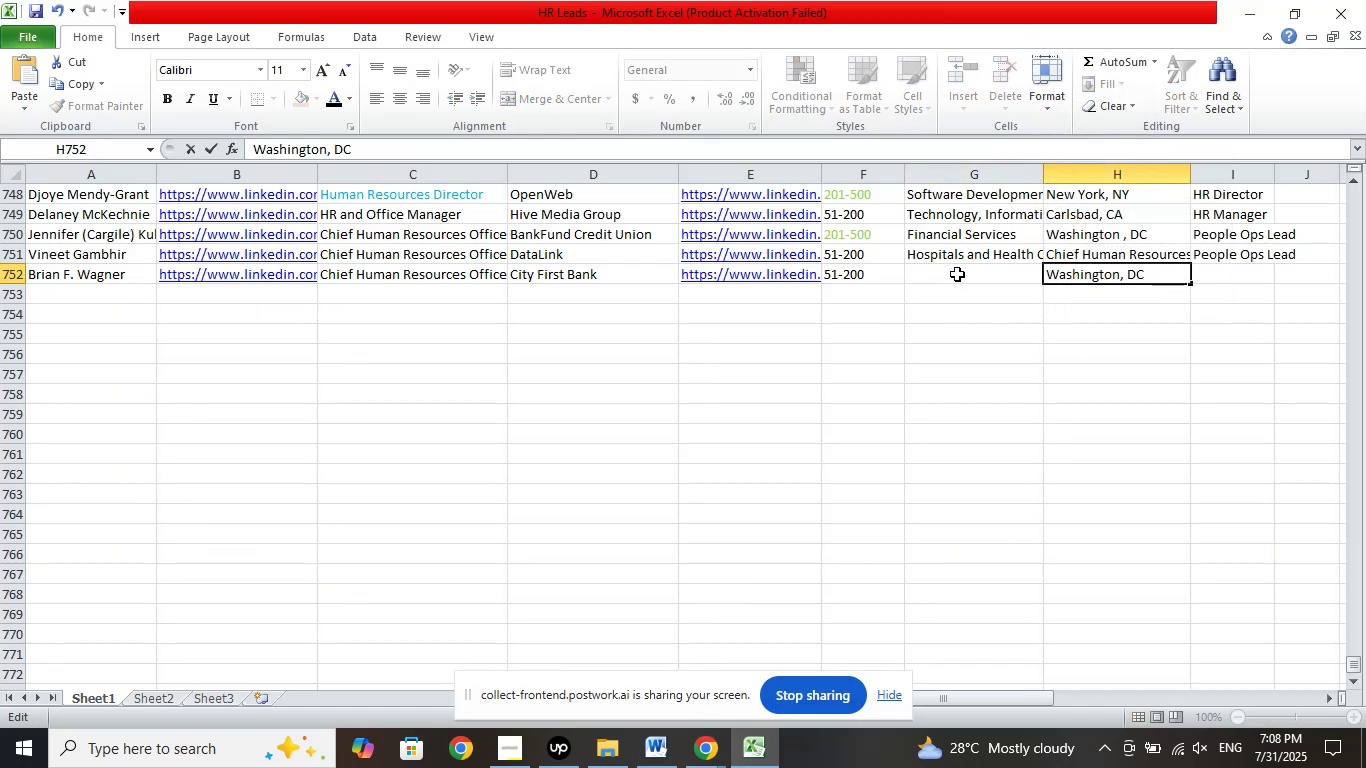 
left_click([957, 274])
 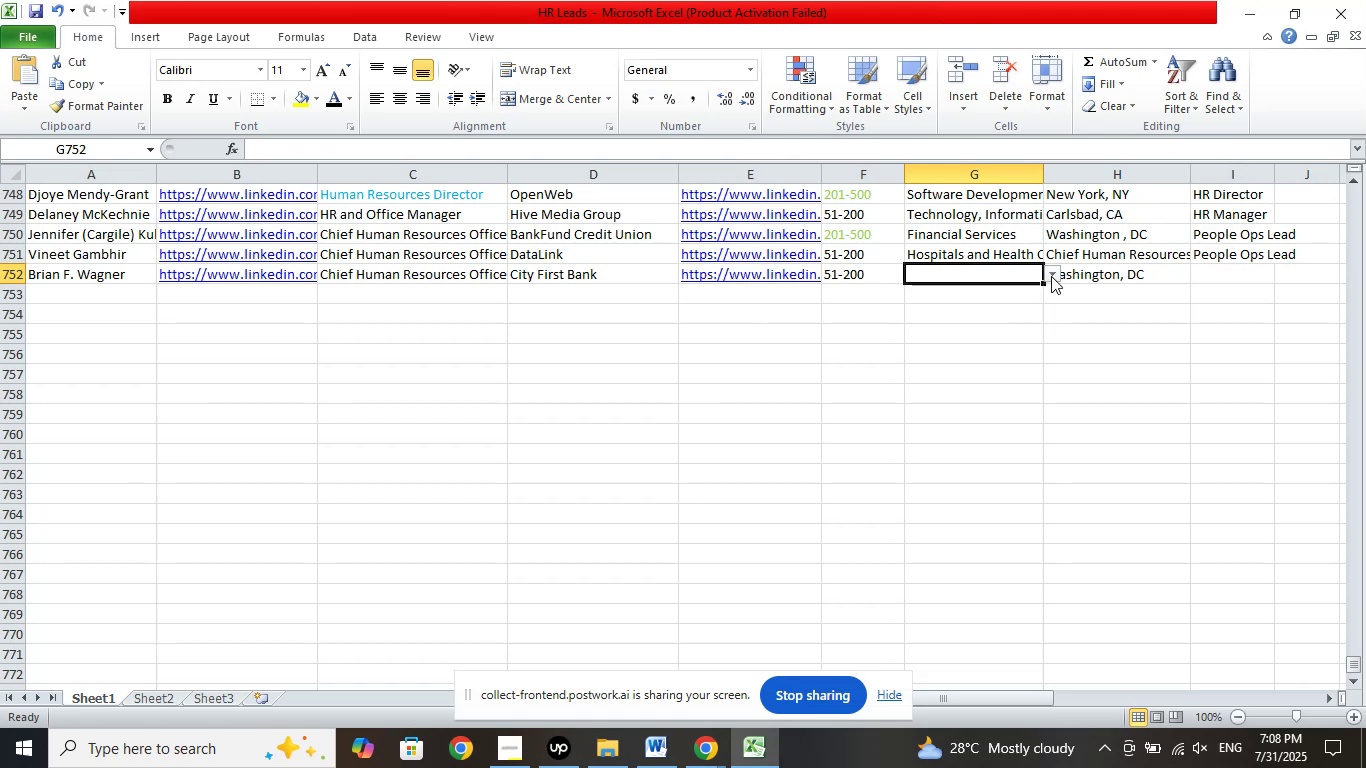 
left_click([1051, 276])
 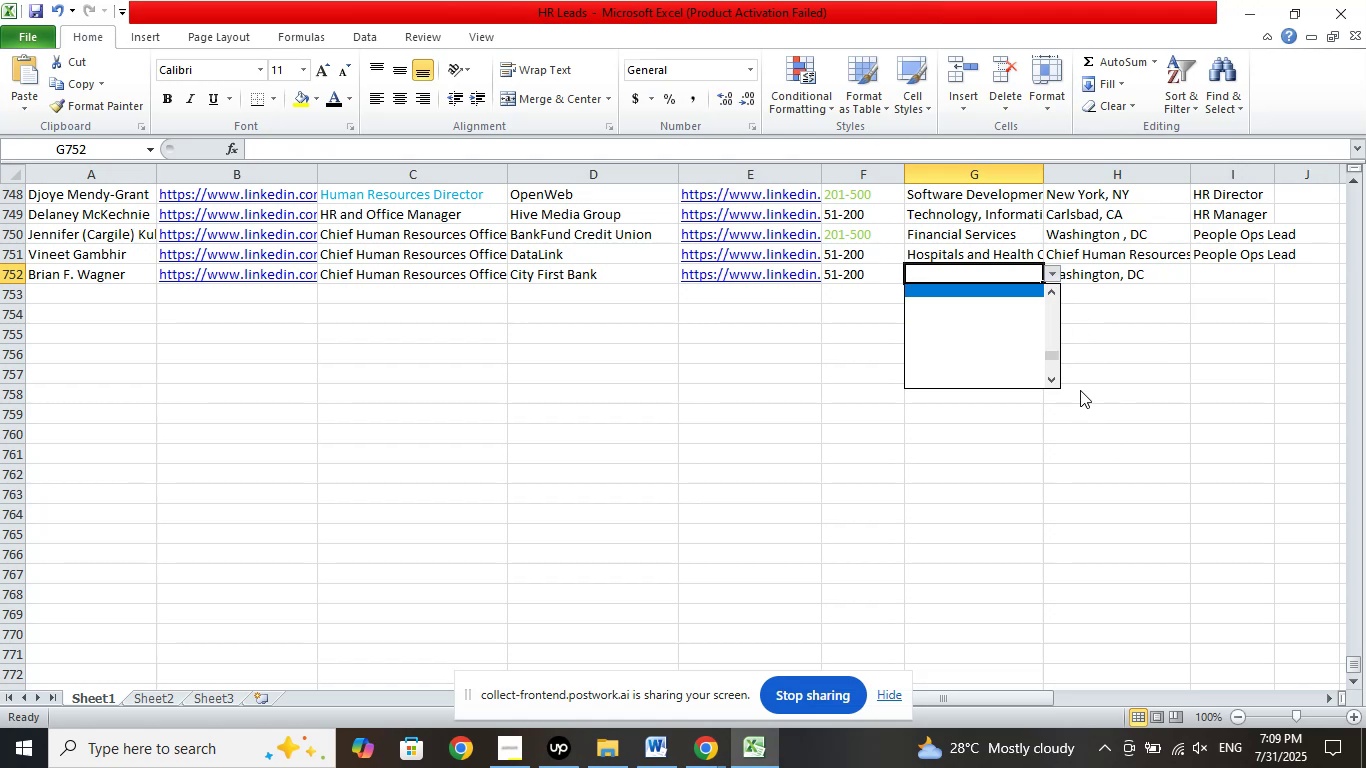 
hold_key(key=ArrowUp, duration=0.47)
 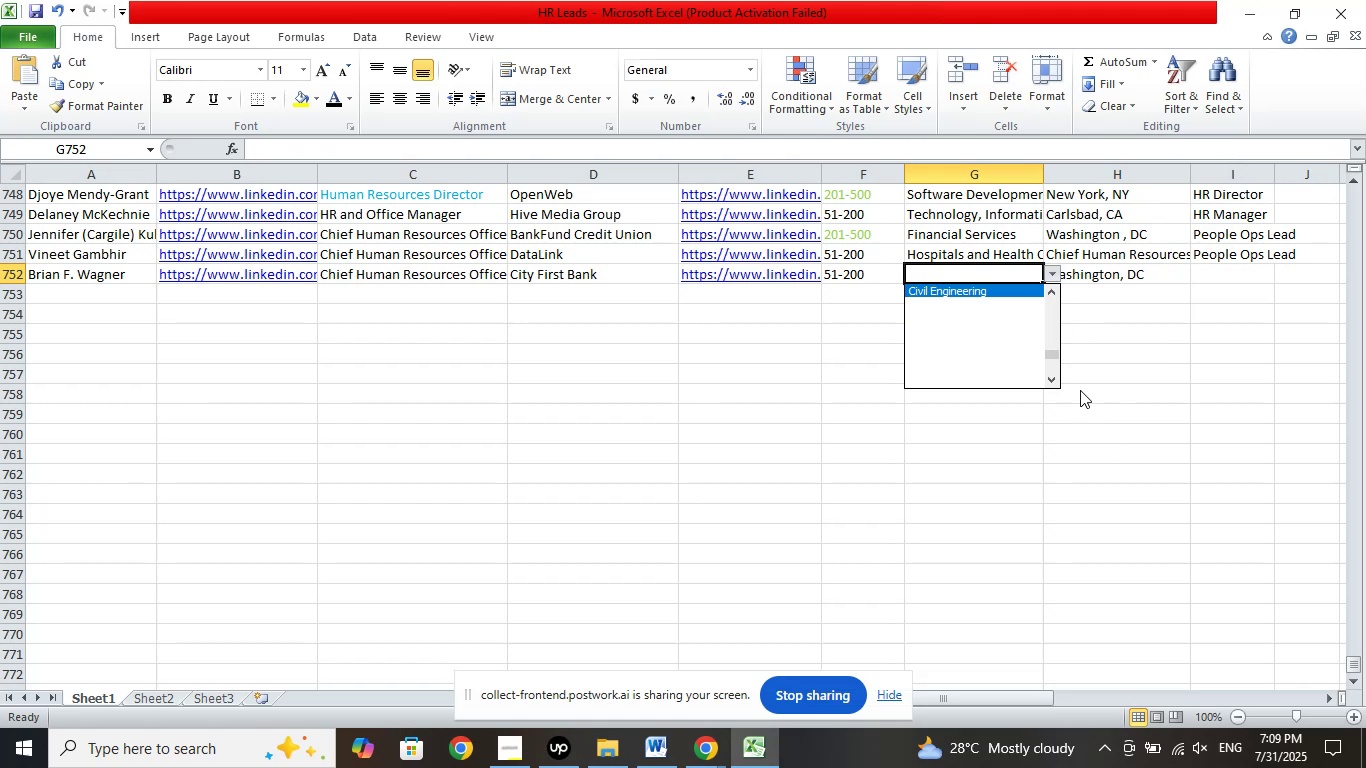 
key(ArrowUp)
 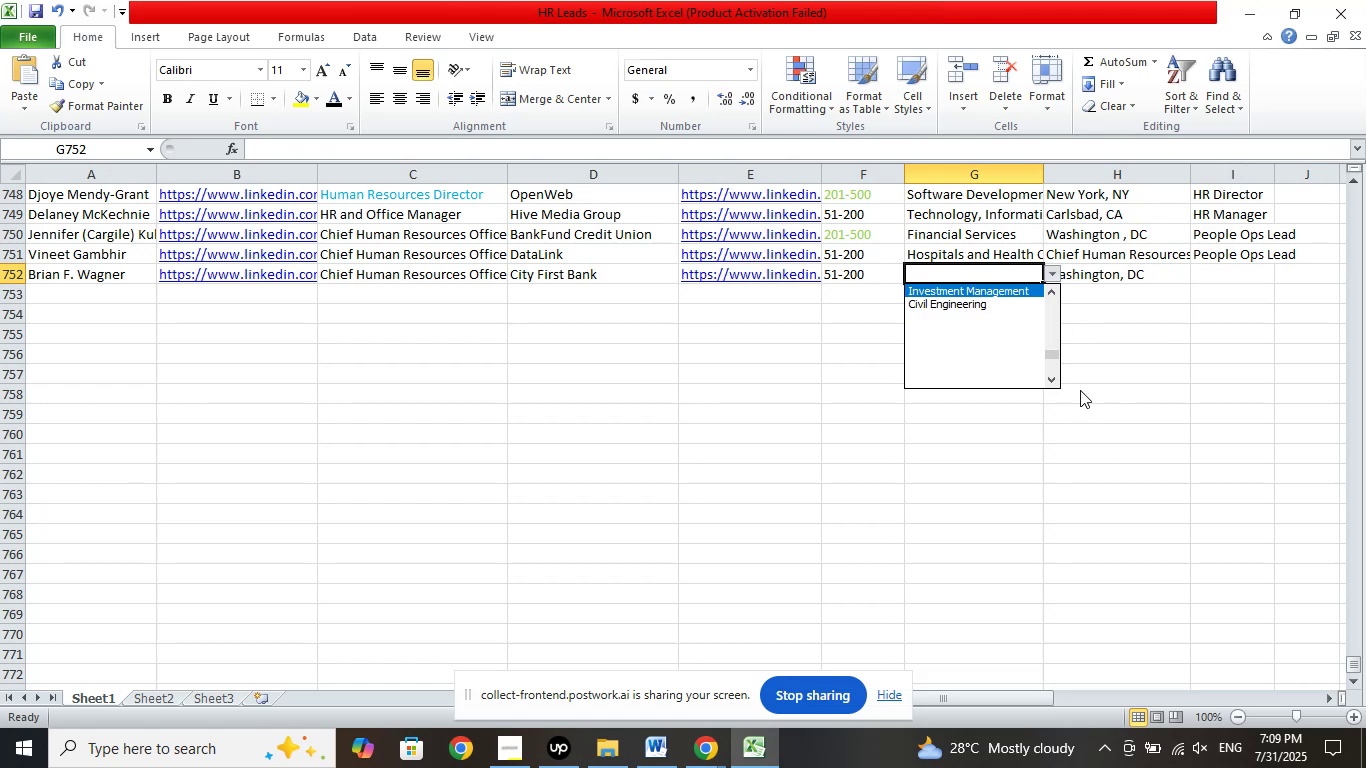 
key(ArrowUp)
 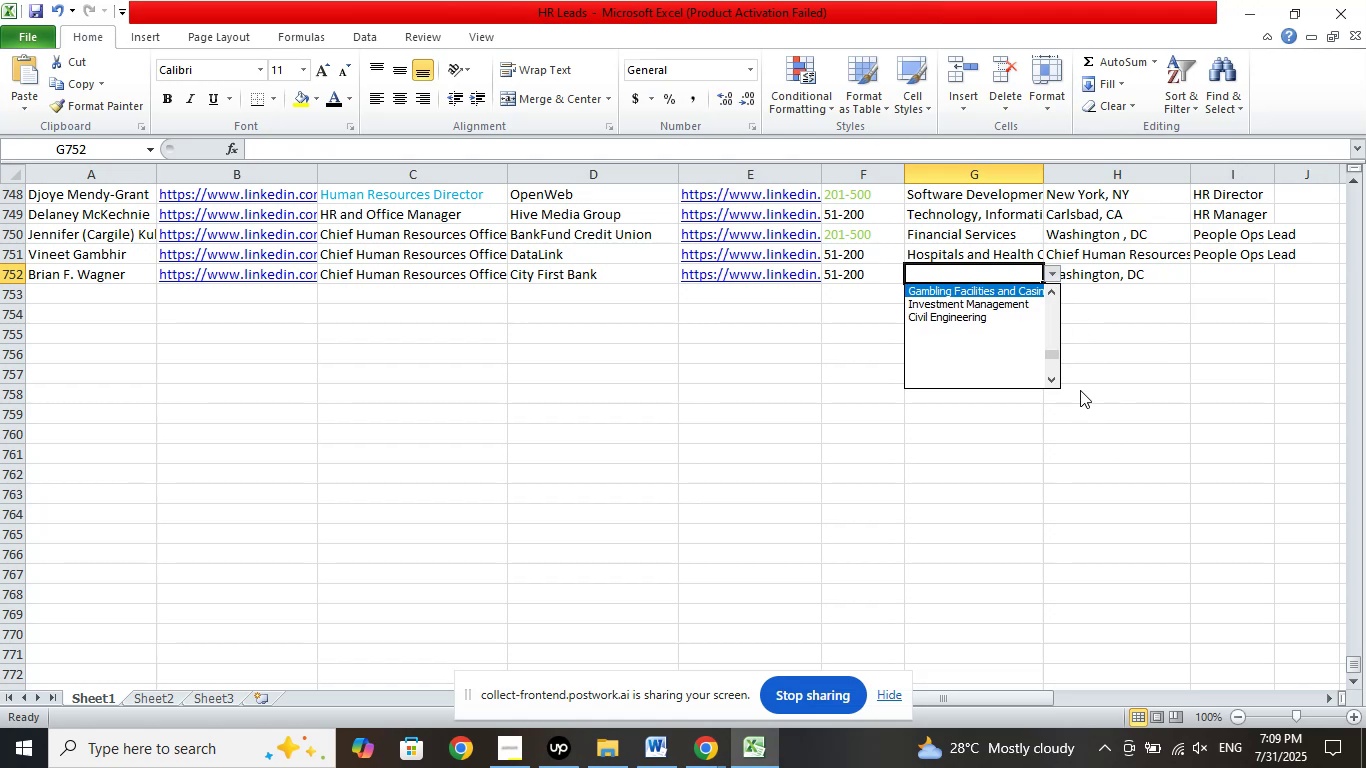 
key(ArrowUp)
 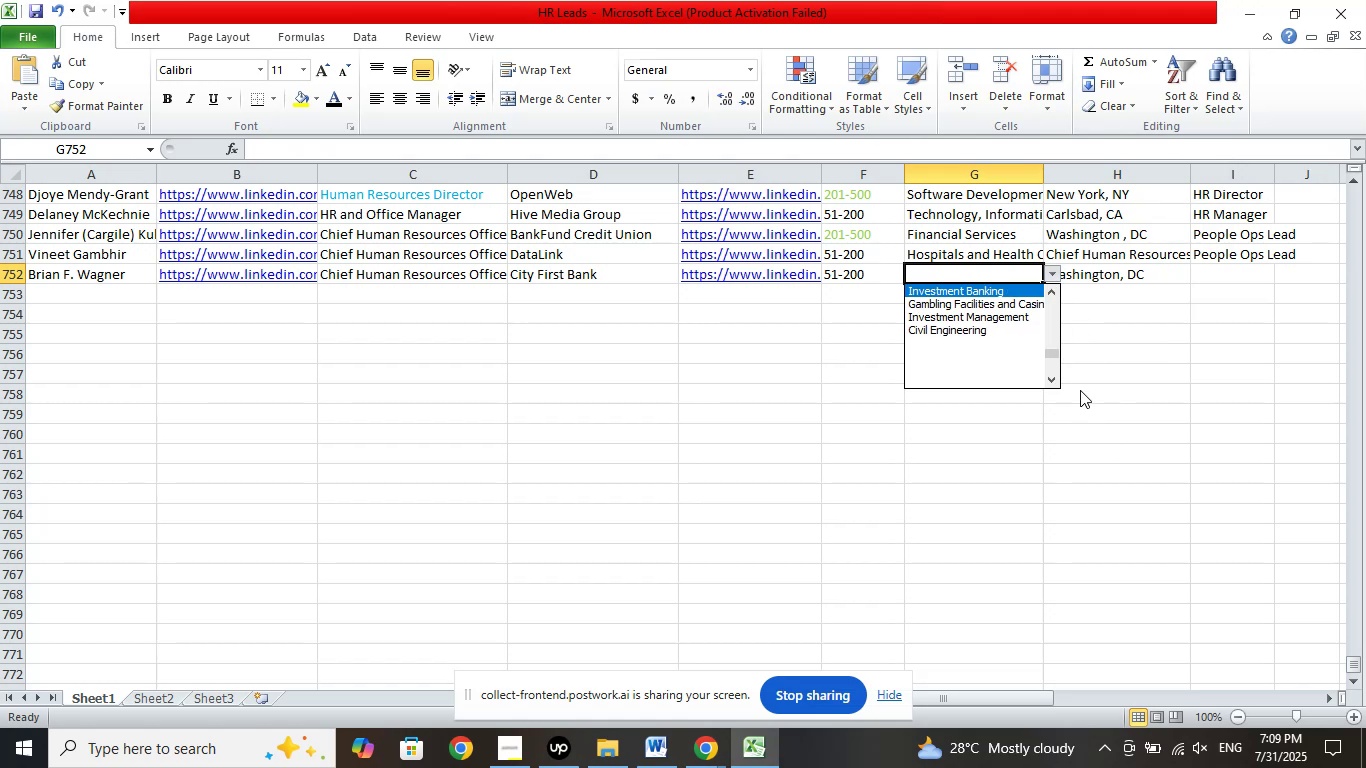 
key(ArrowUp)
 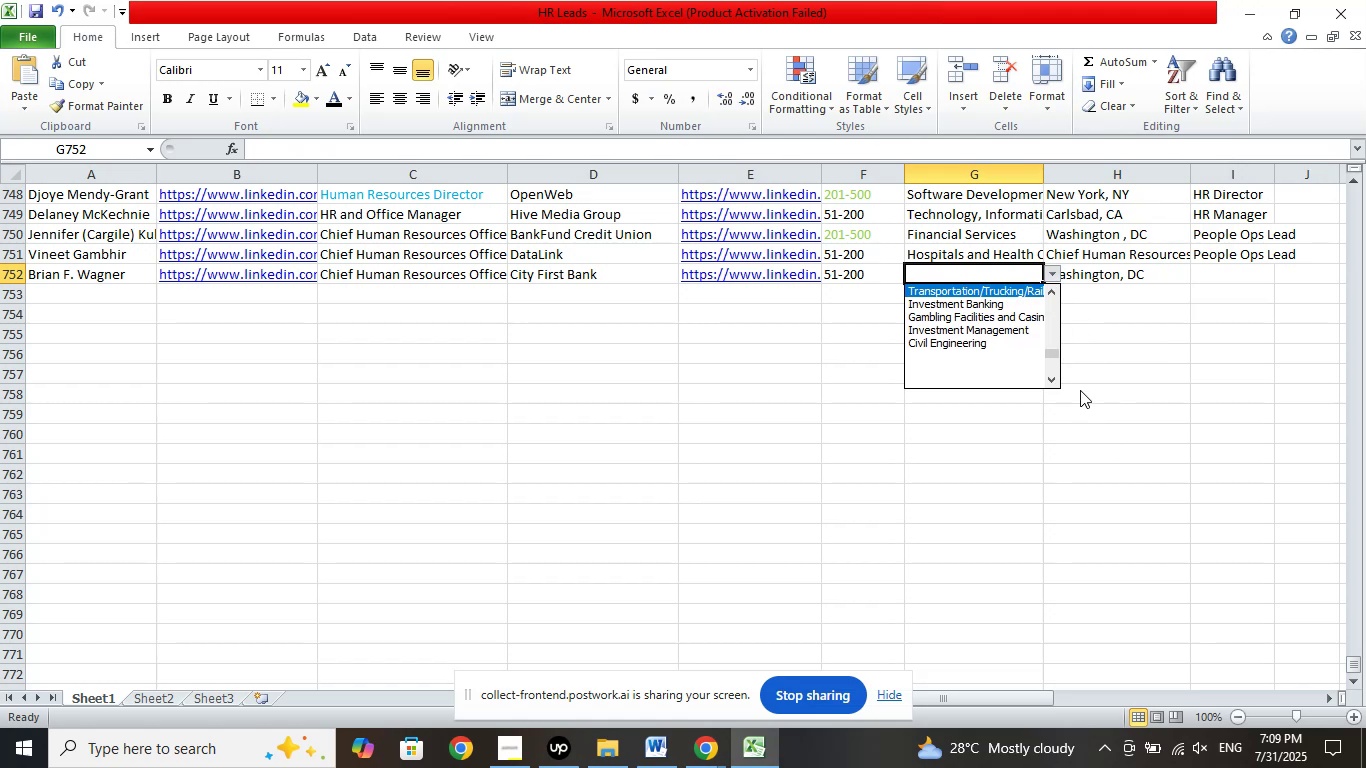 
key(ArrowUp)
 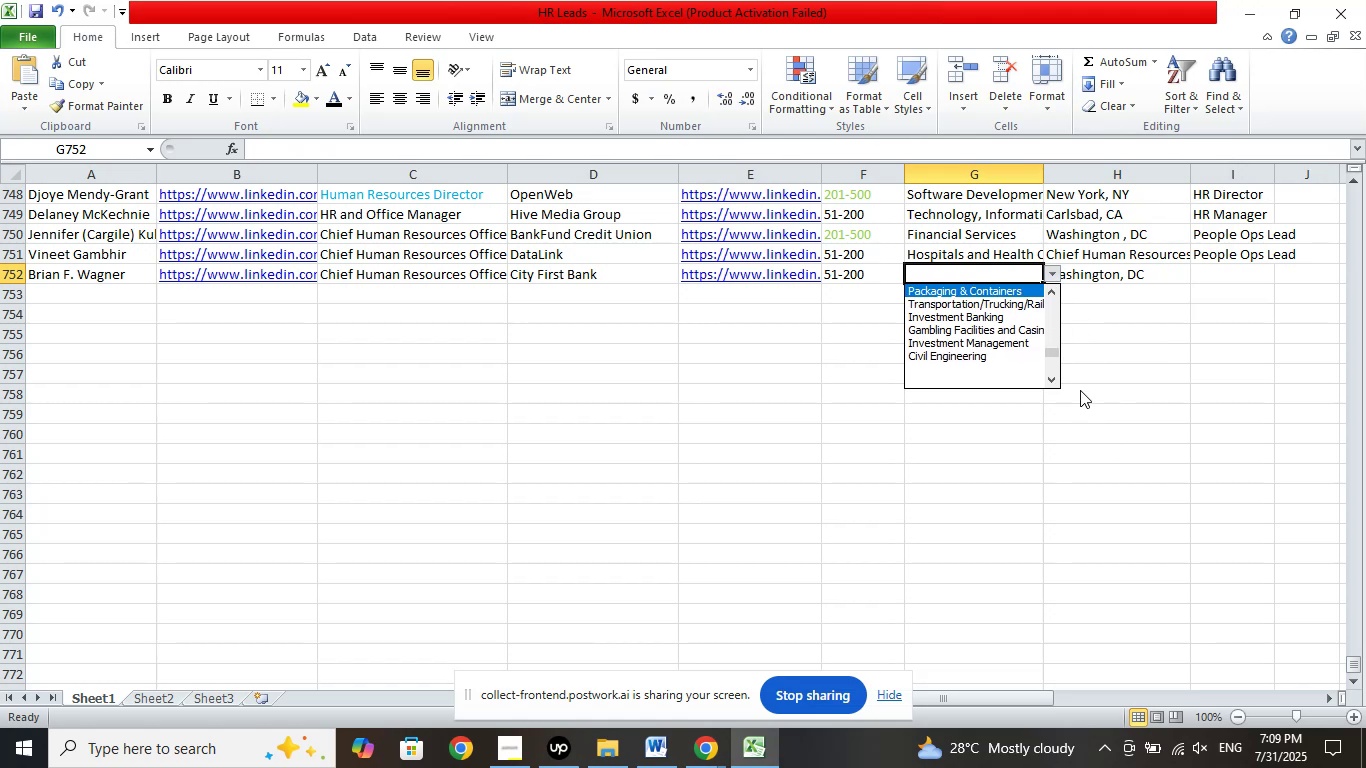 
key(ArrowUp)
 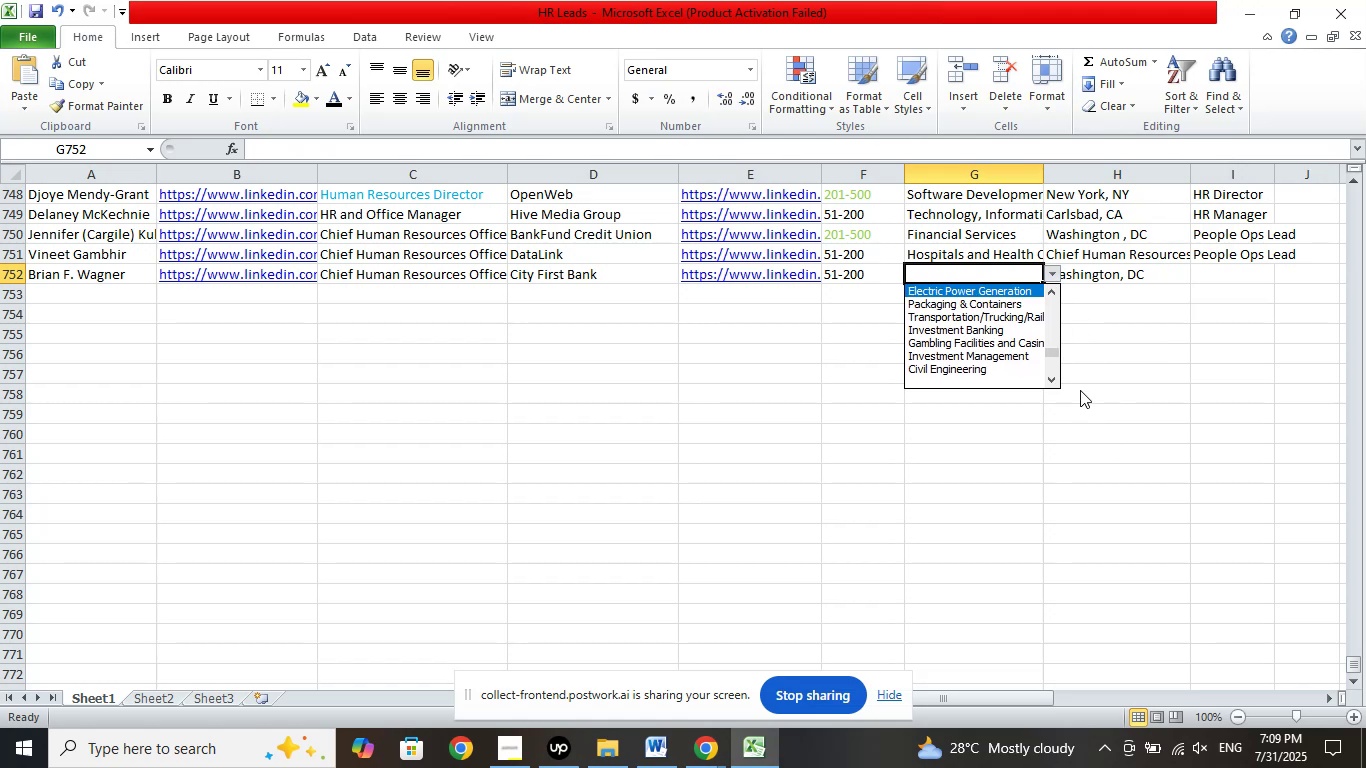 
key(ArrowUp)
 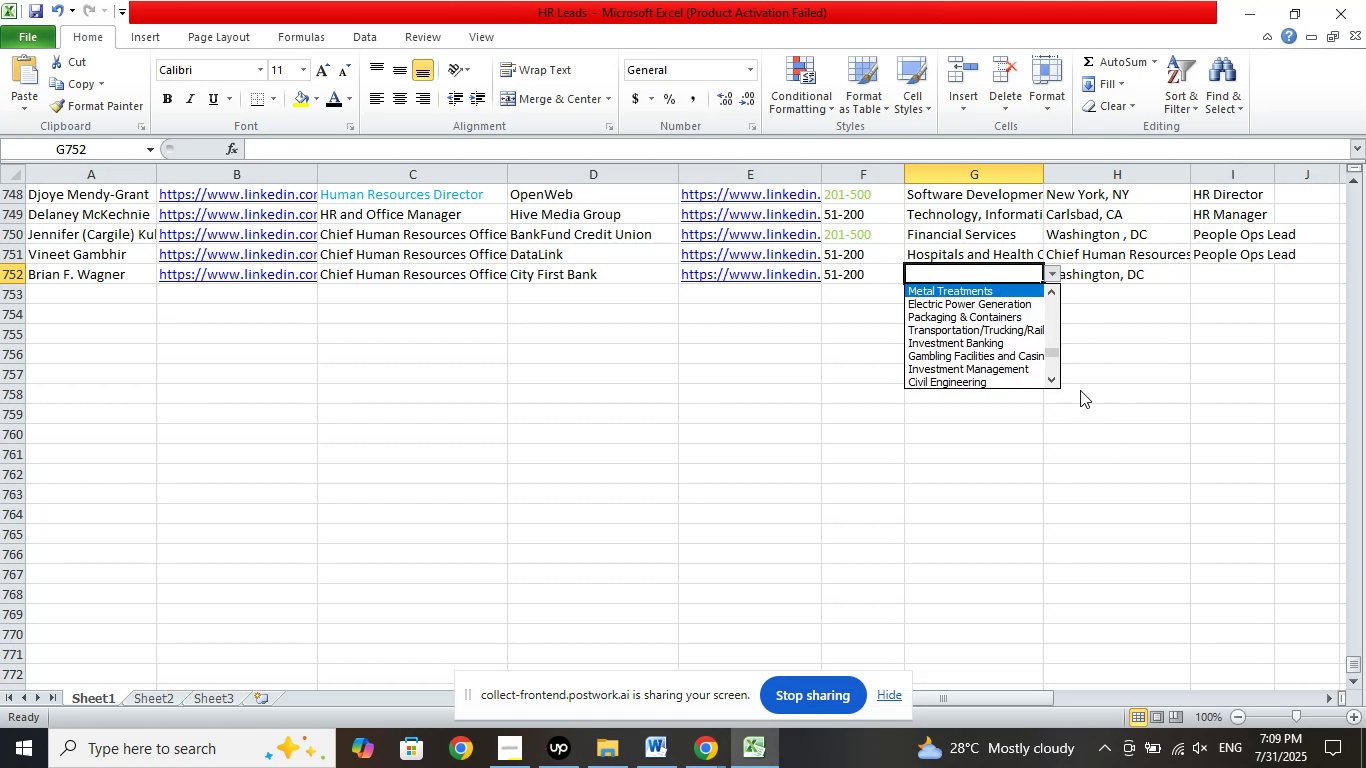 
key(ArrowUp)
 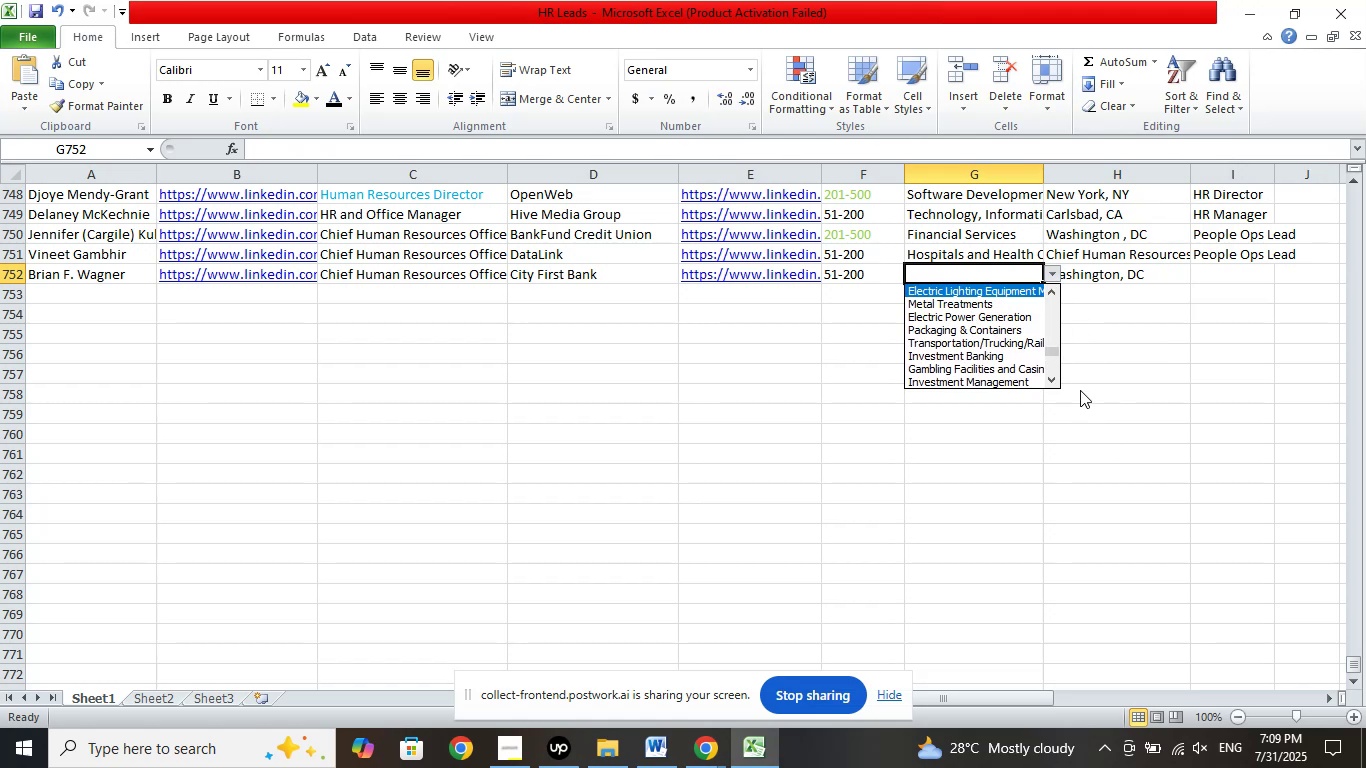 
key(ArrowUp)
 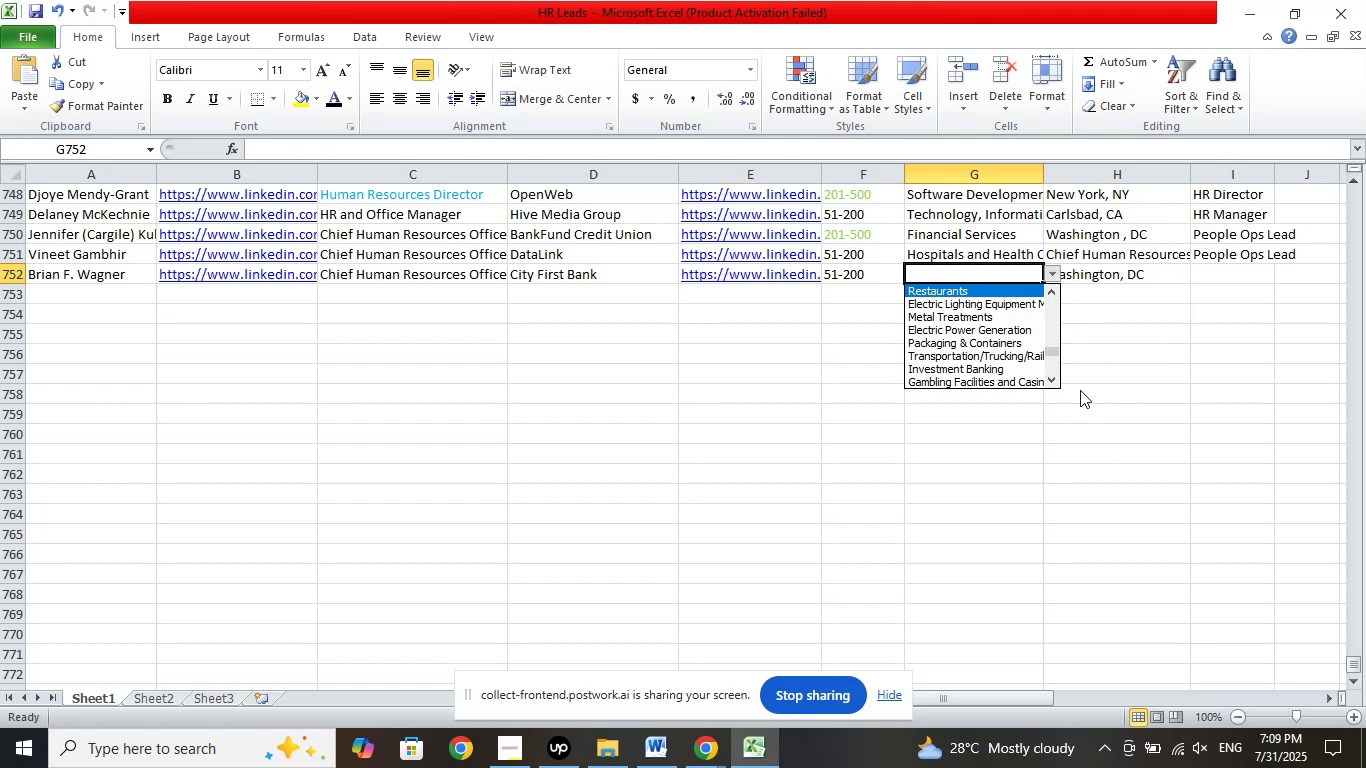 
key(ArrowUp)
 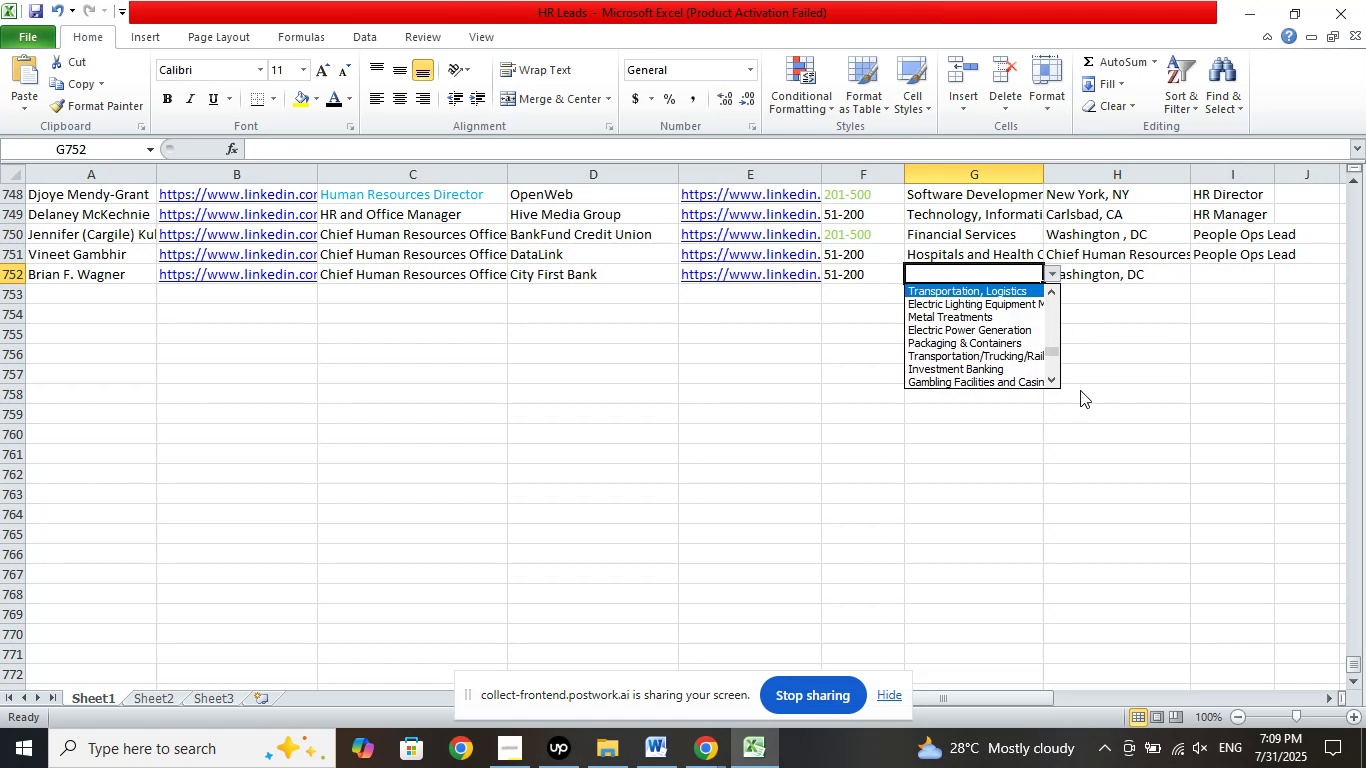 
key(ArrowUp)
 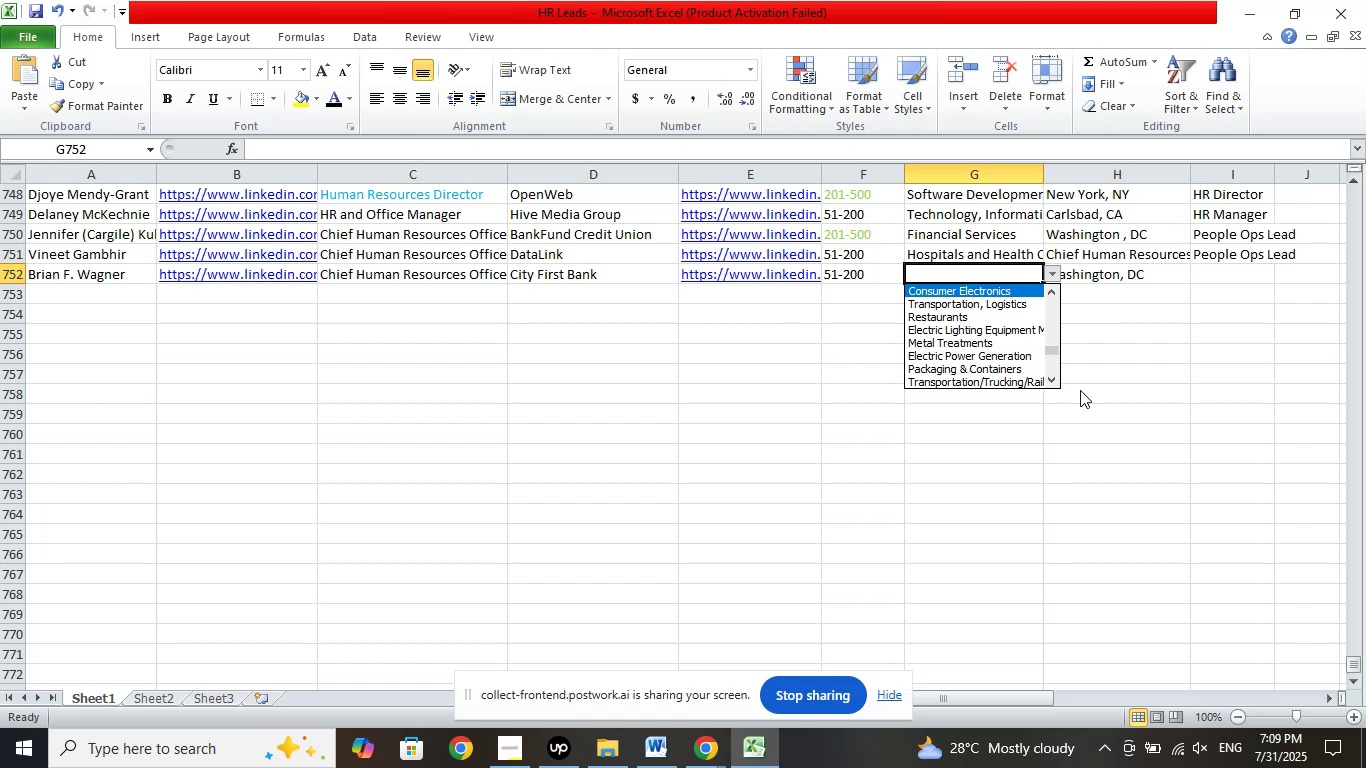 
wait(13.89)
 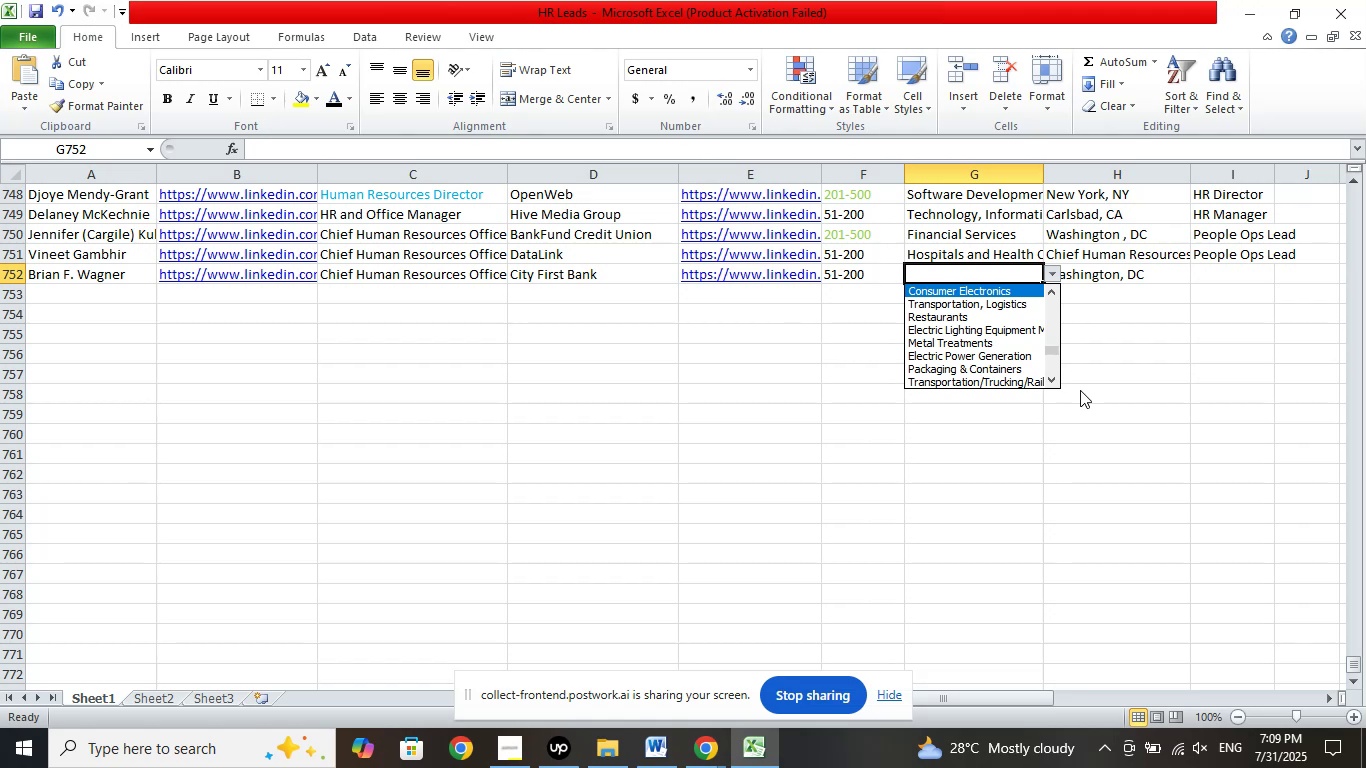 
key(ArrowUp)
 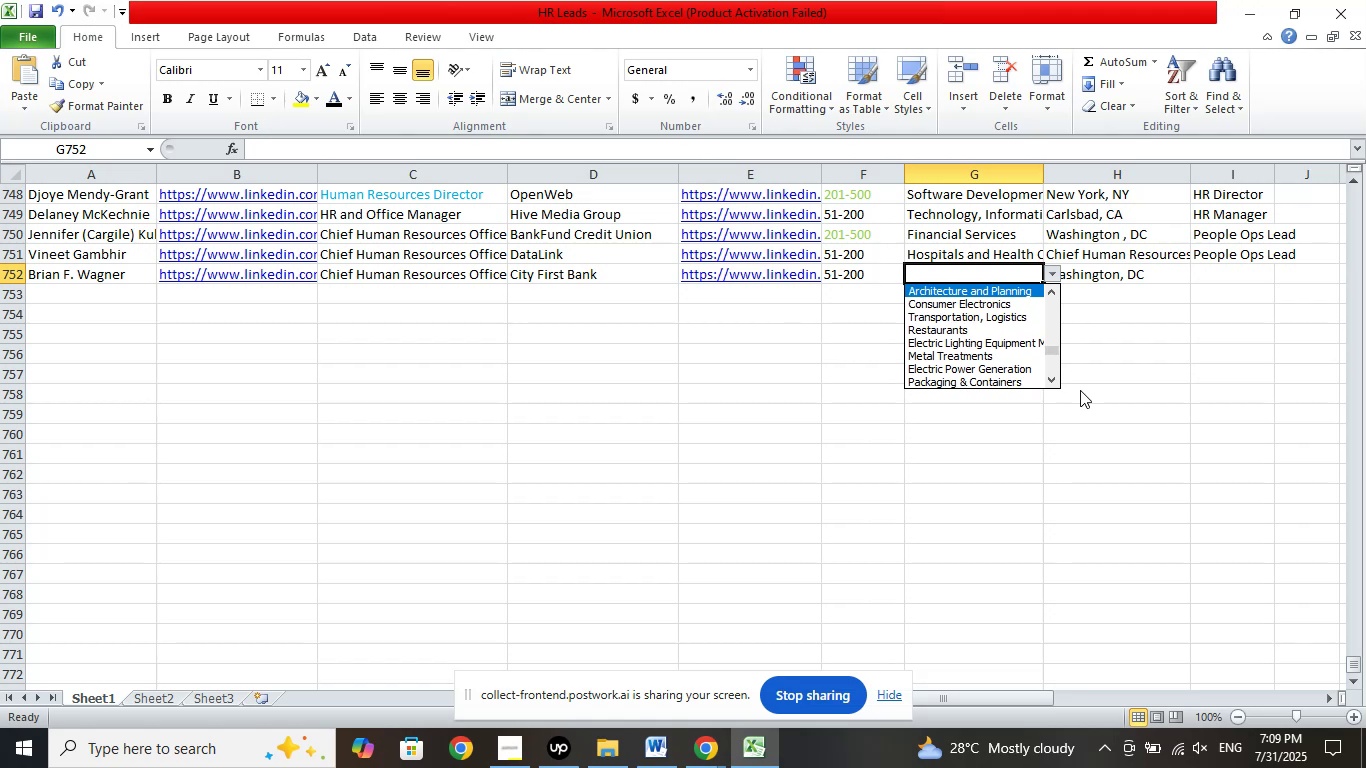 
key(ArrowUp)
 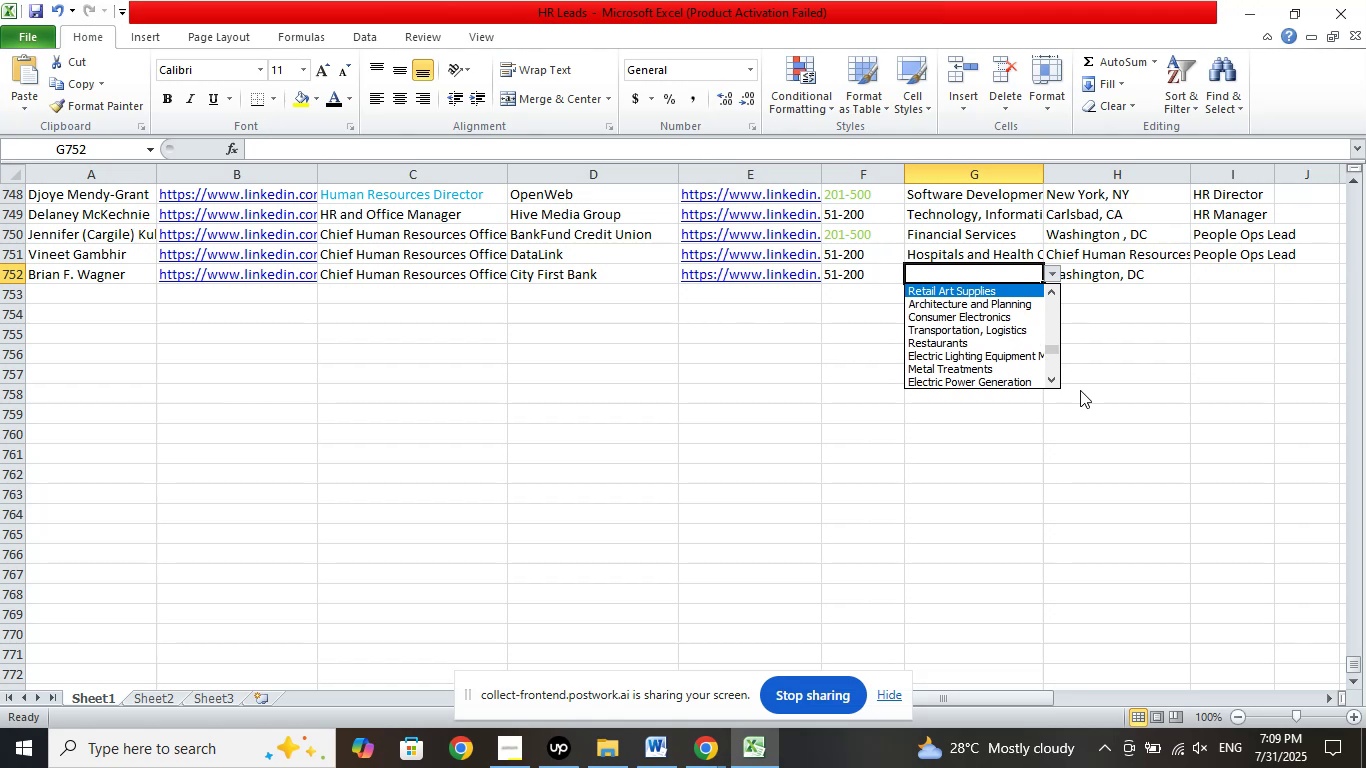 
key(ArrowUp)
 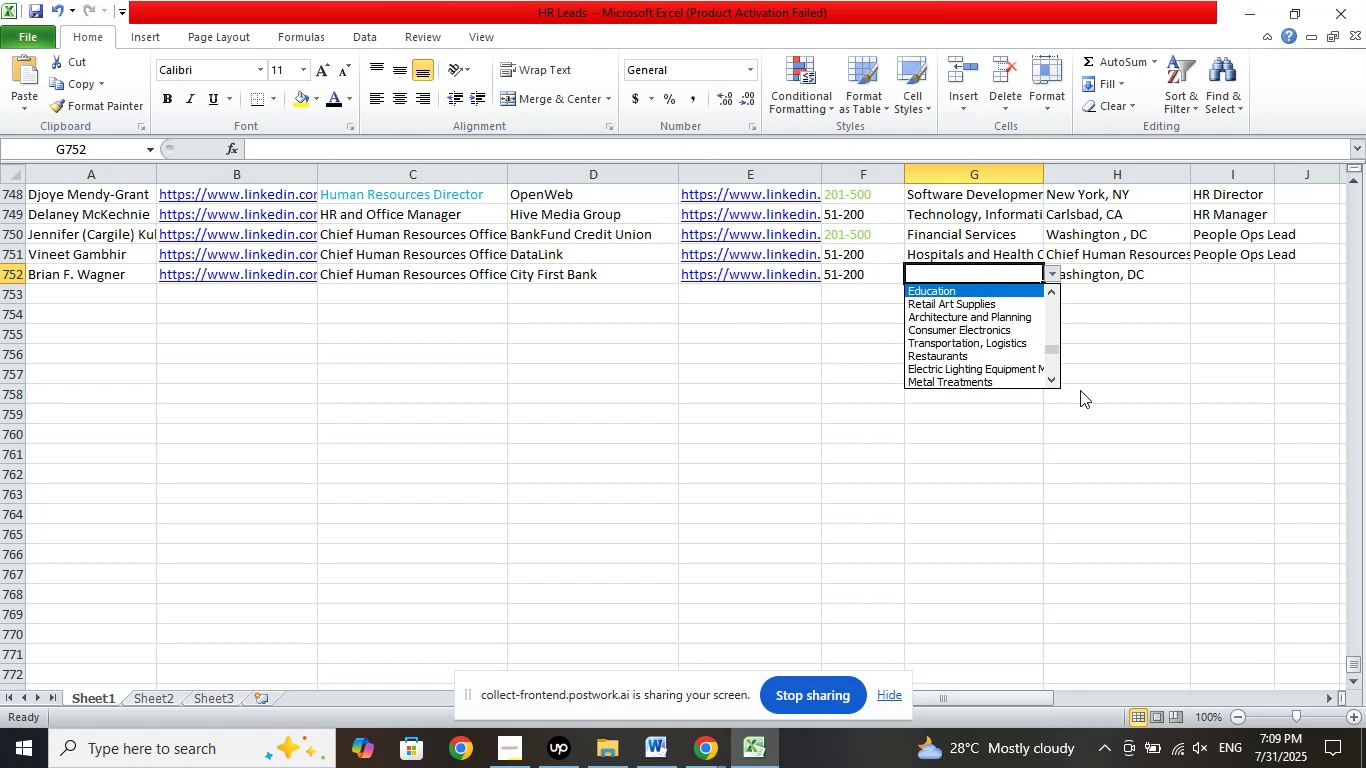 
key(ArrowUp)
 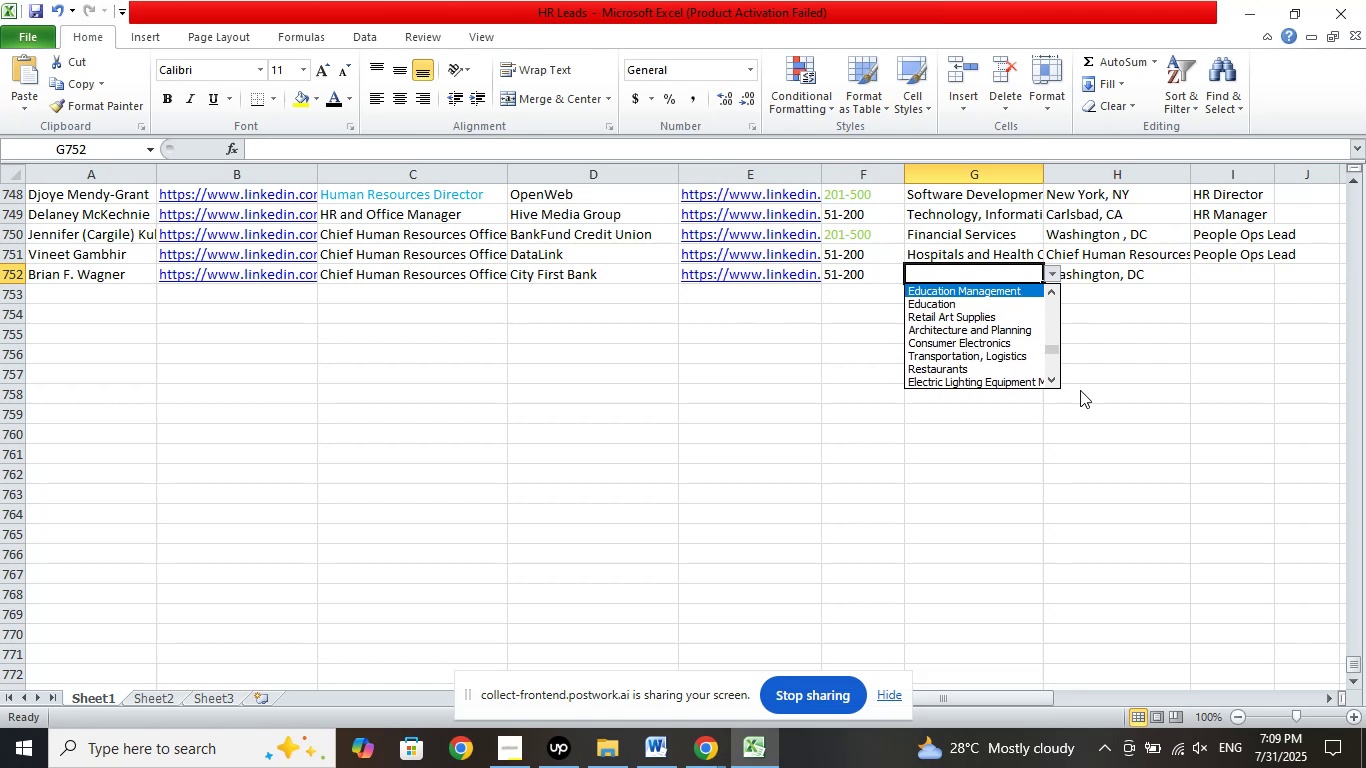 
key(ArrowUp)
 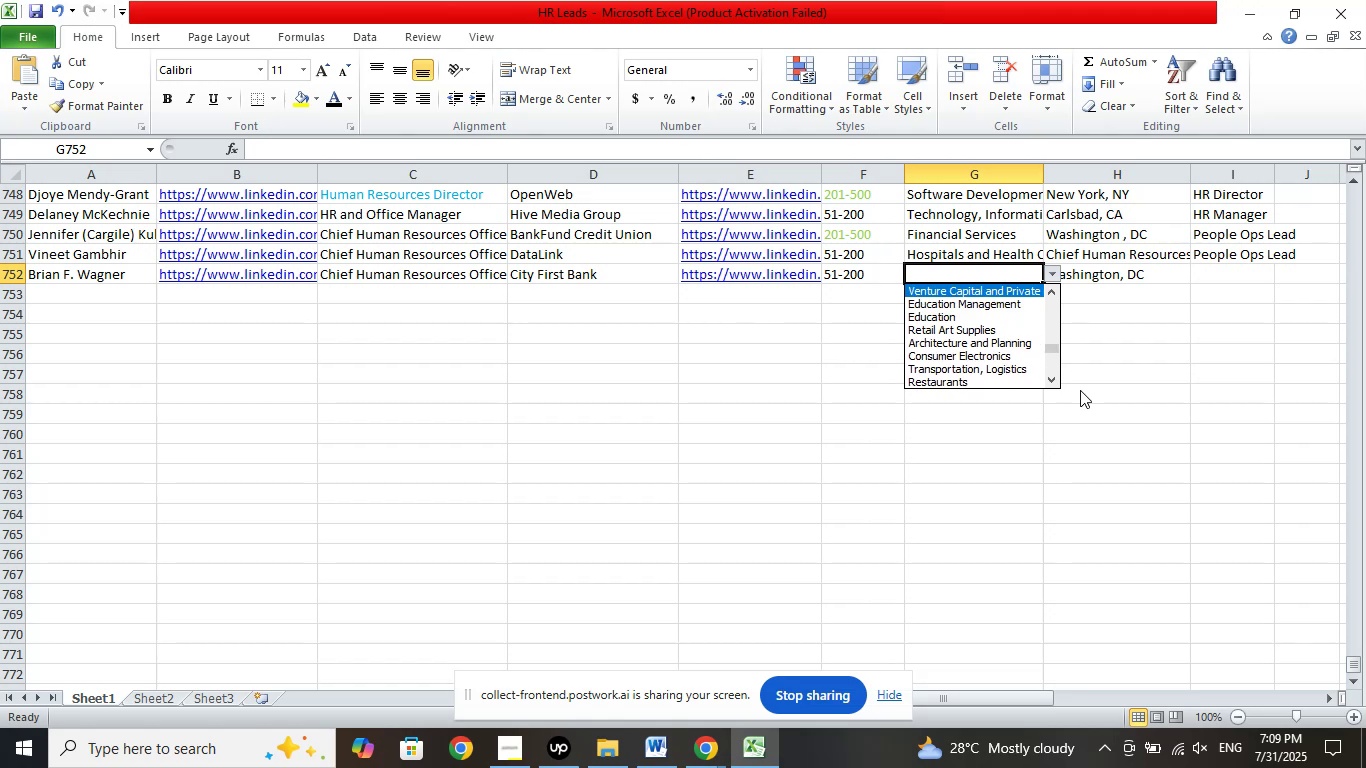 
key(ArrowUp)
 